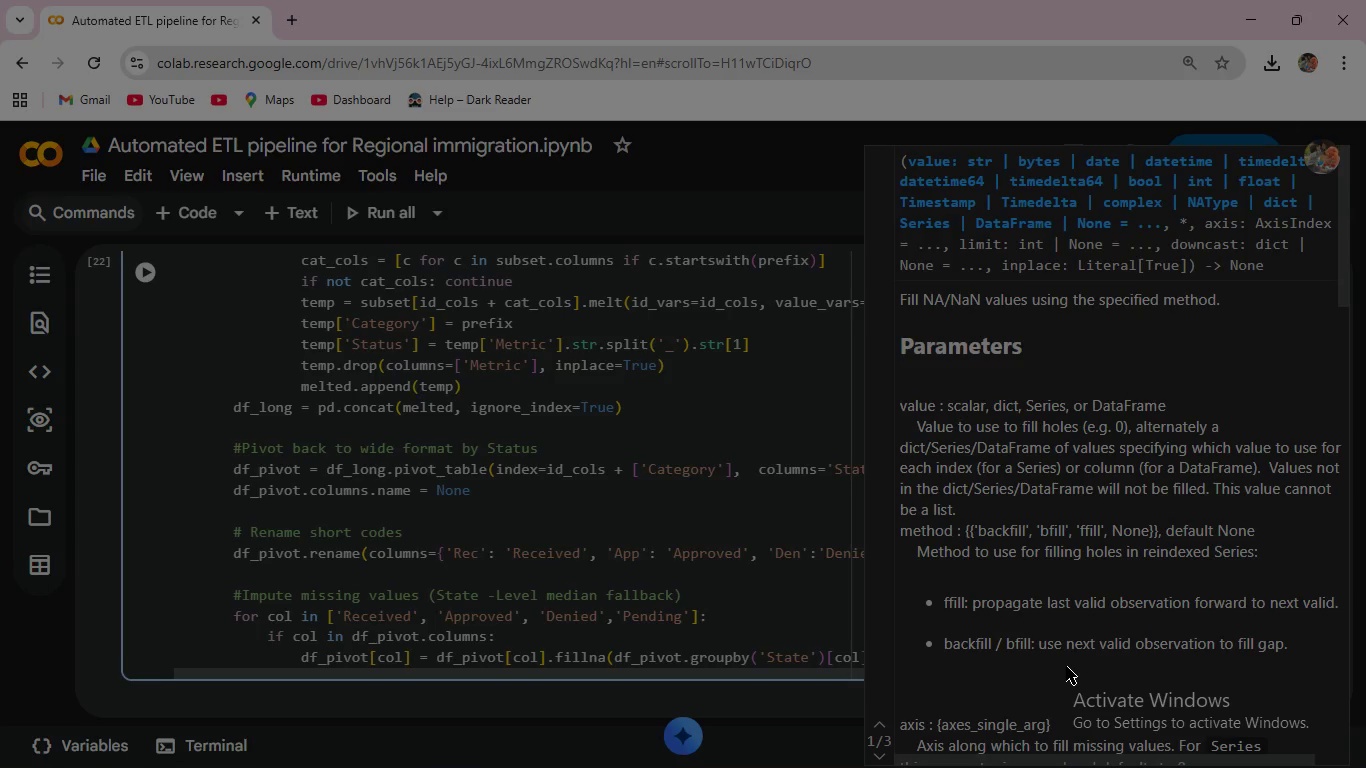 
key(Escape)
 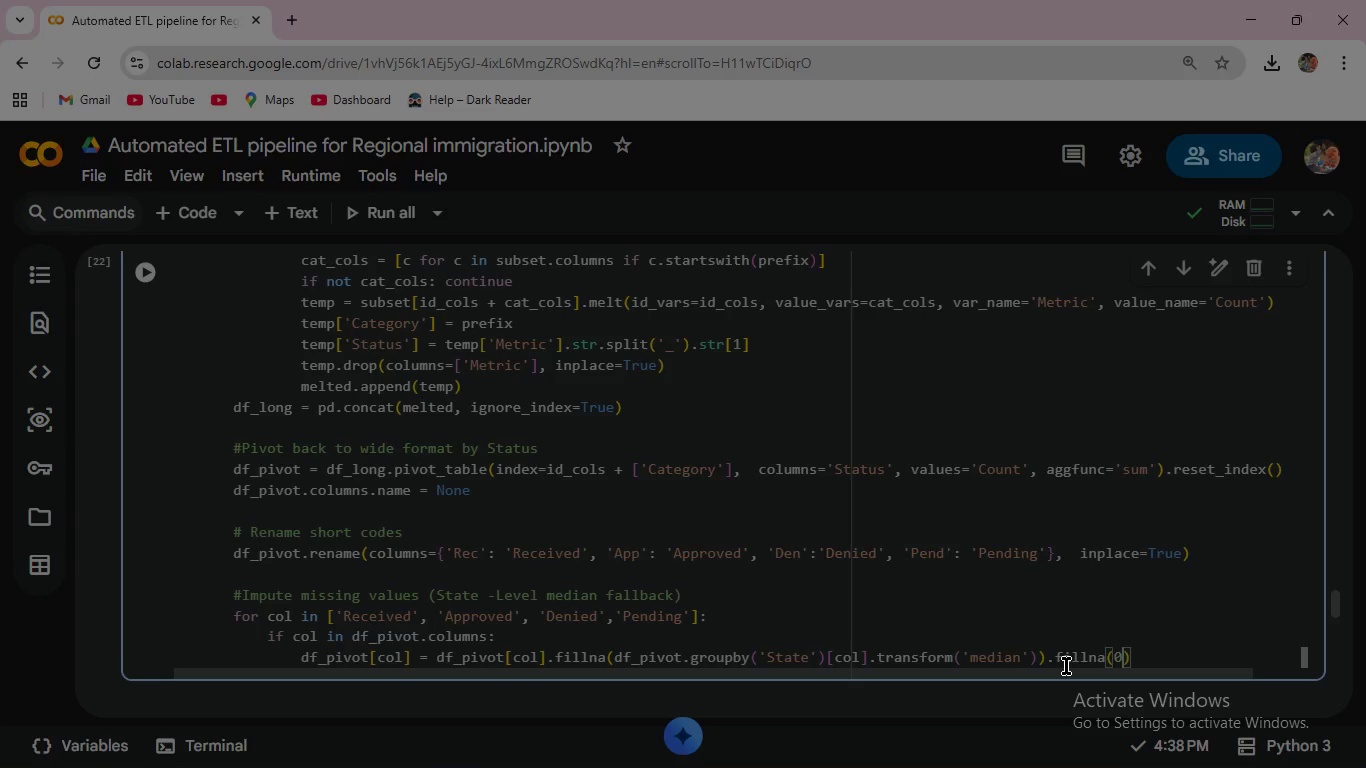 
wait(9.16)
 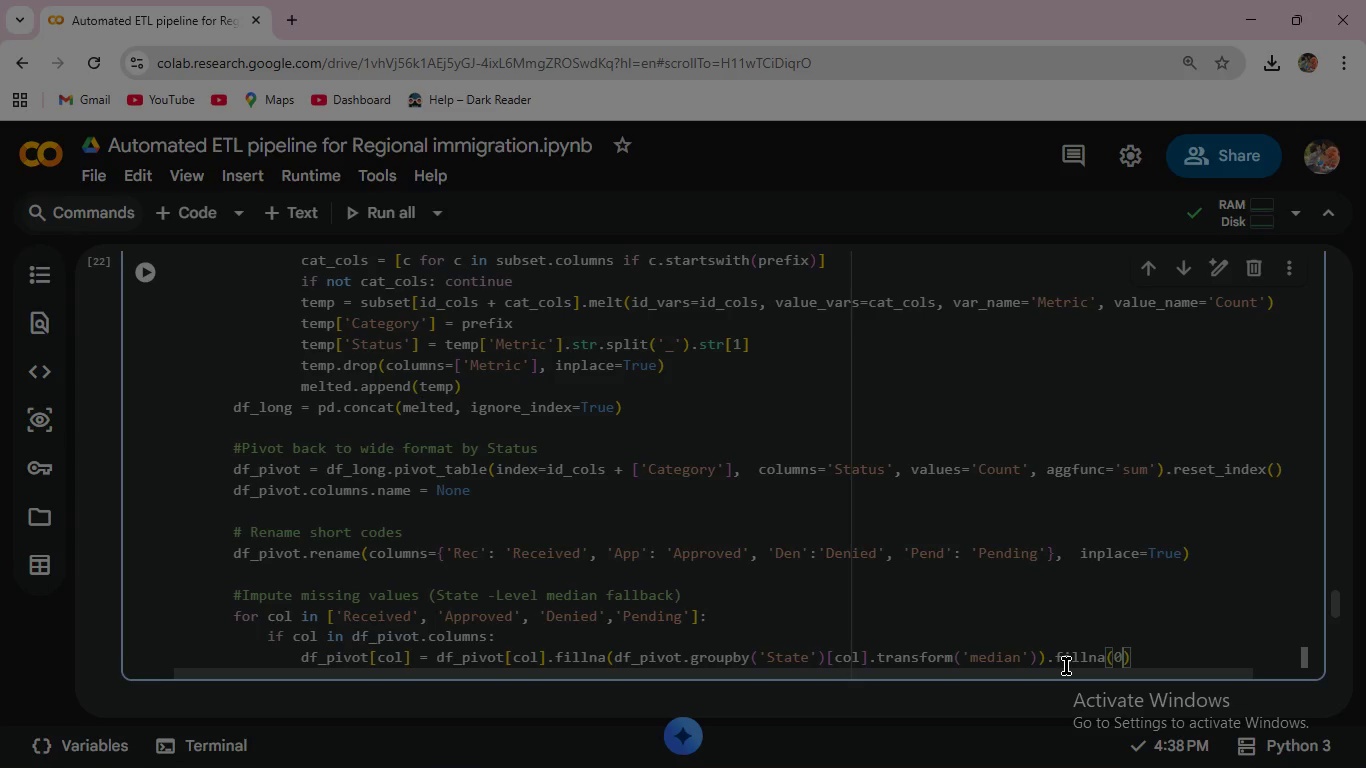 
left_click([1165, 651])
 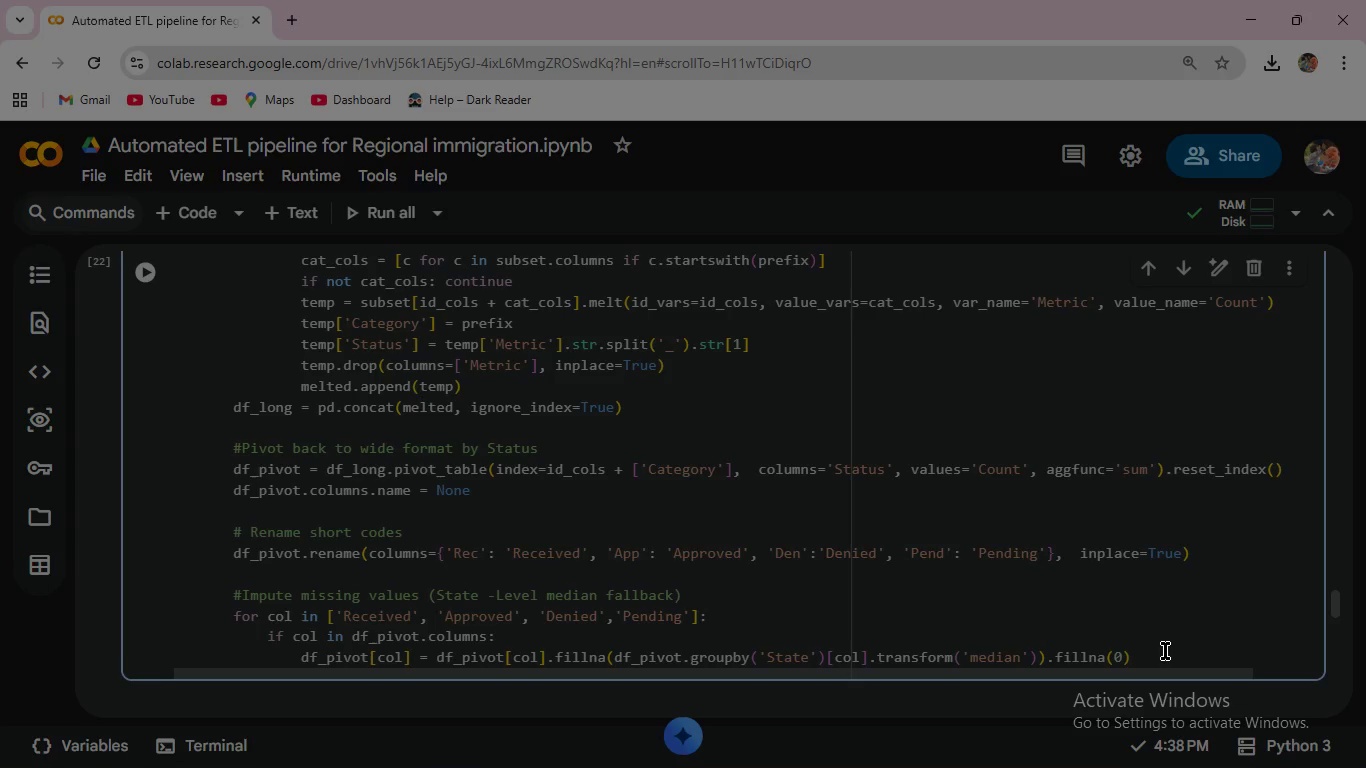 
key(Enter)
 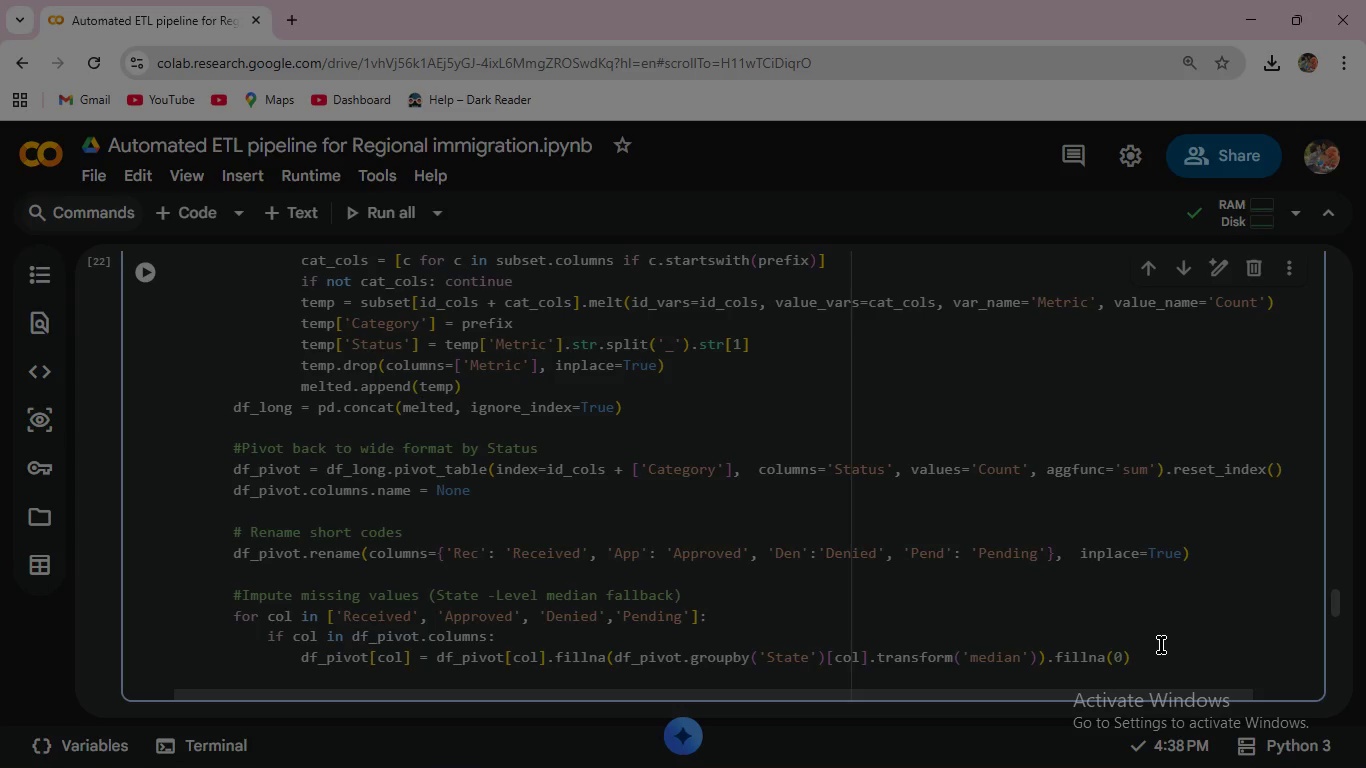 
key(Backspace)
key(Backspace)
key(Backspace)
key(Backspace)
key(Backspace)
type( # Calculate Backlog Index )
 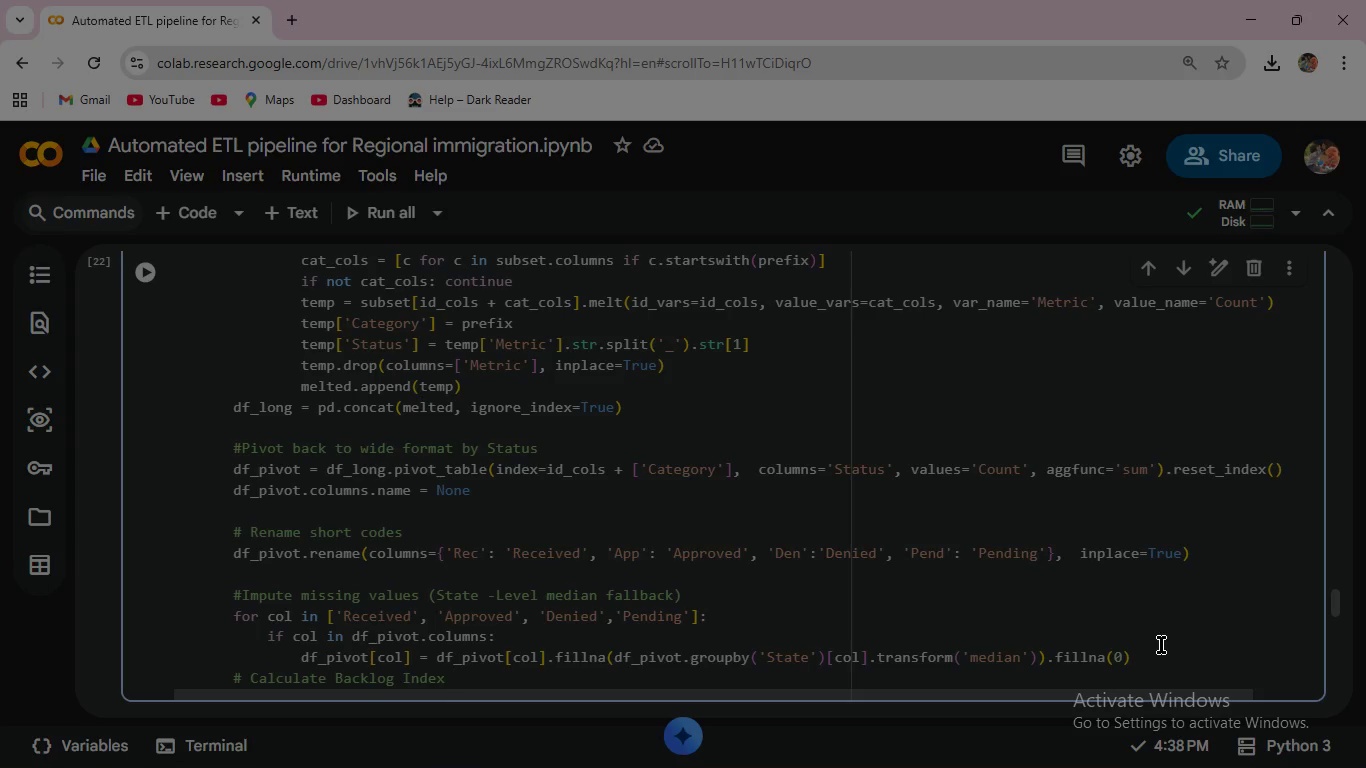 
wait(12.3)
 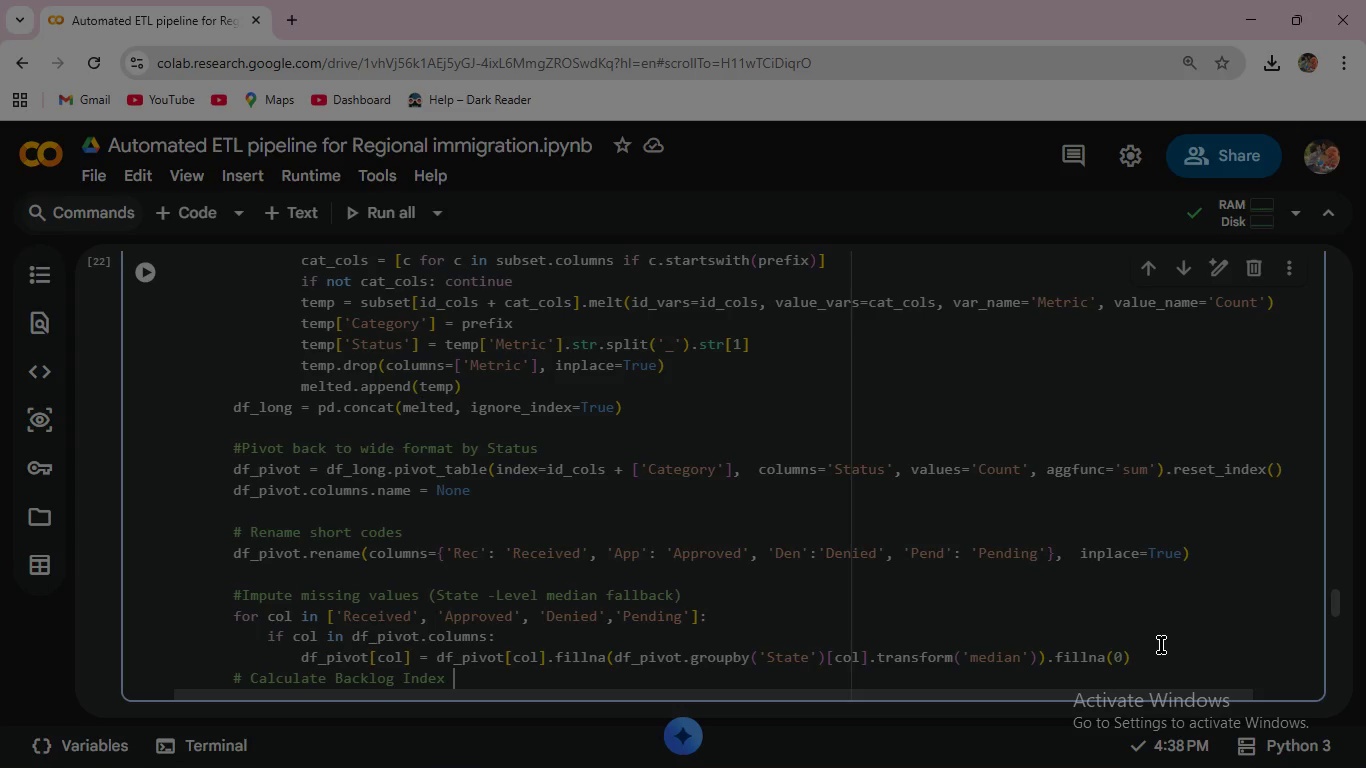 
key(Enter)
 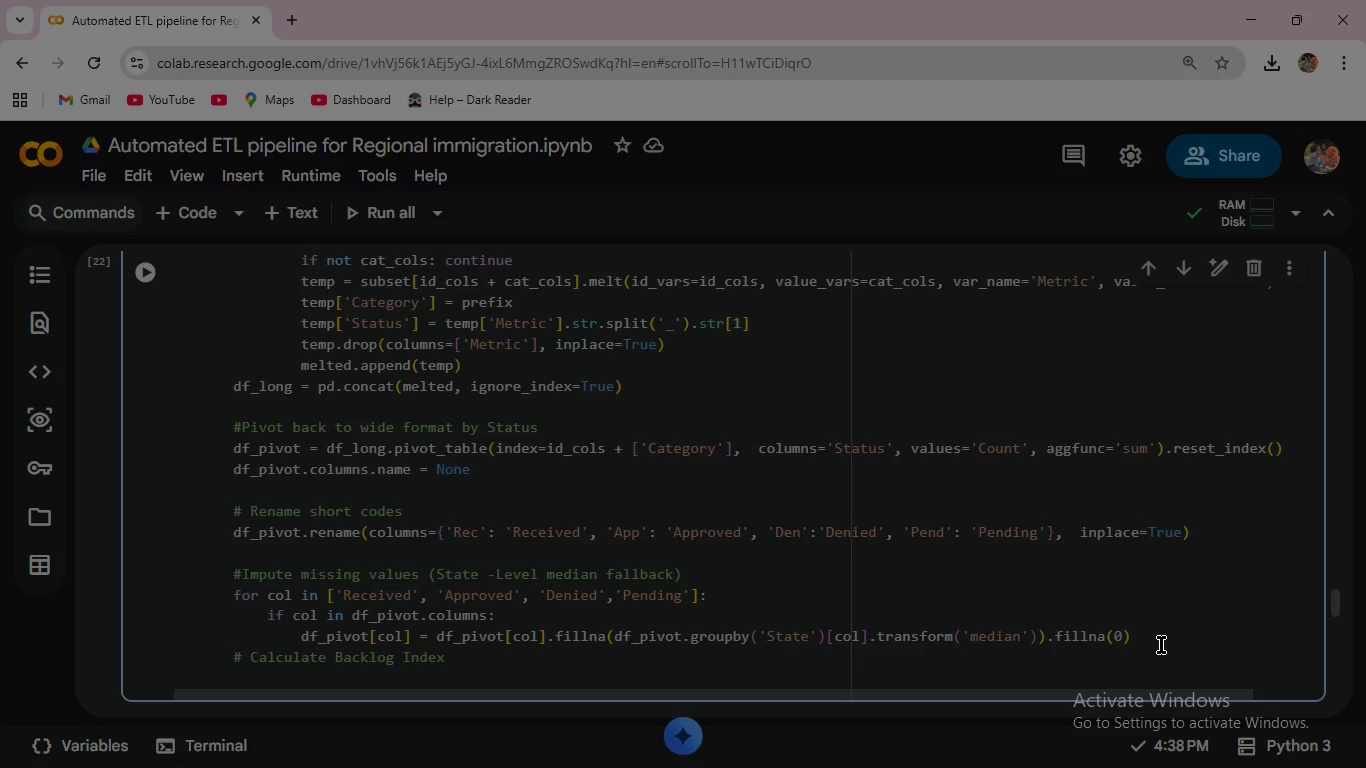 
type(denom = df_)
 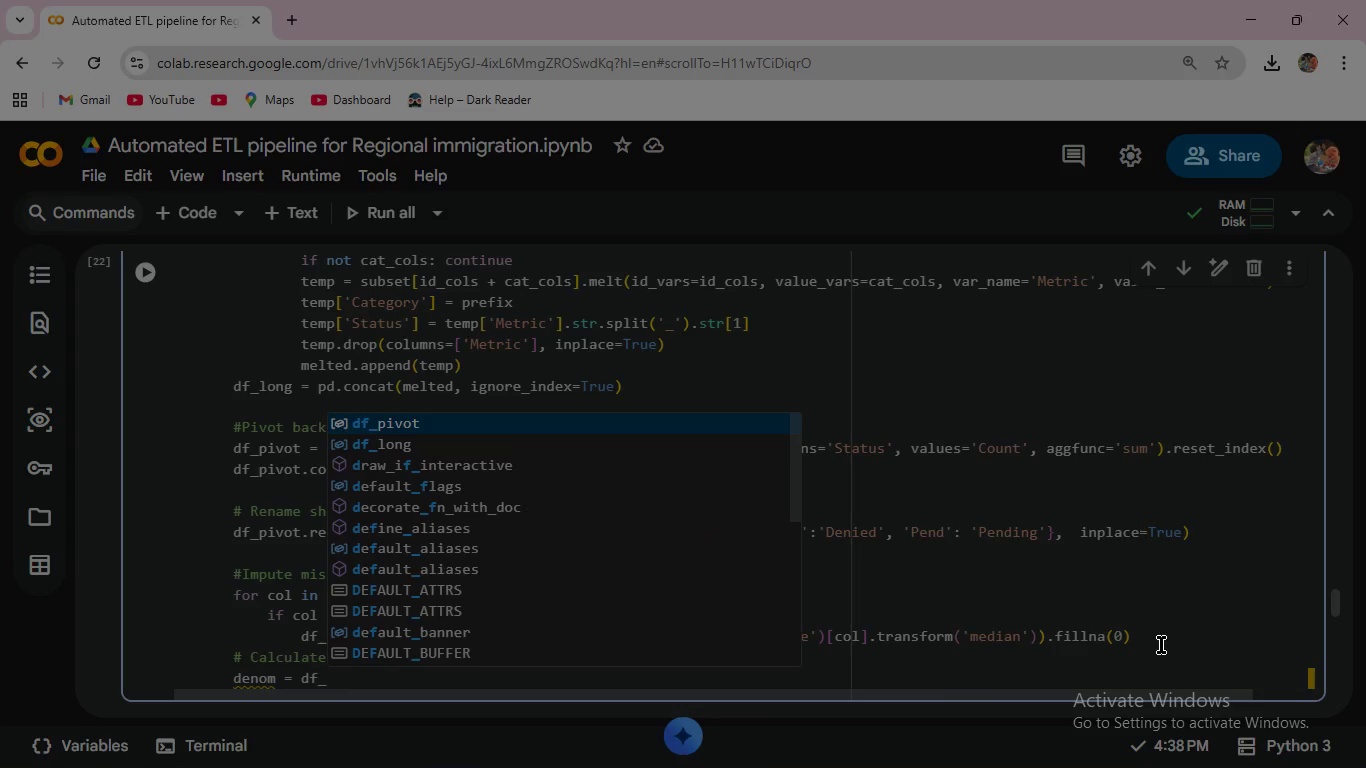 
key(Enter)
 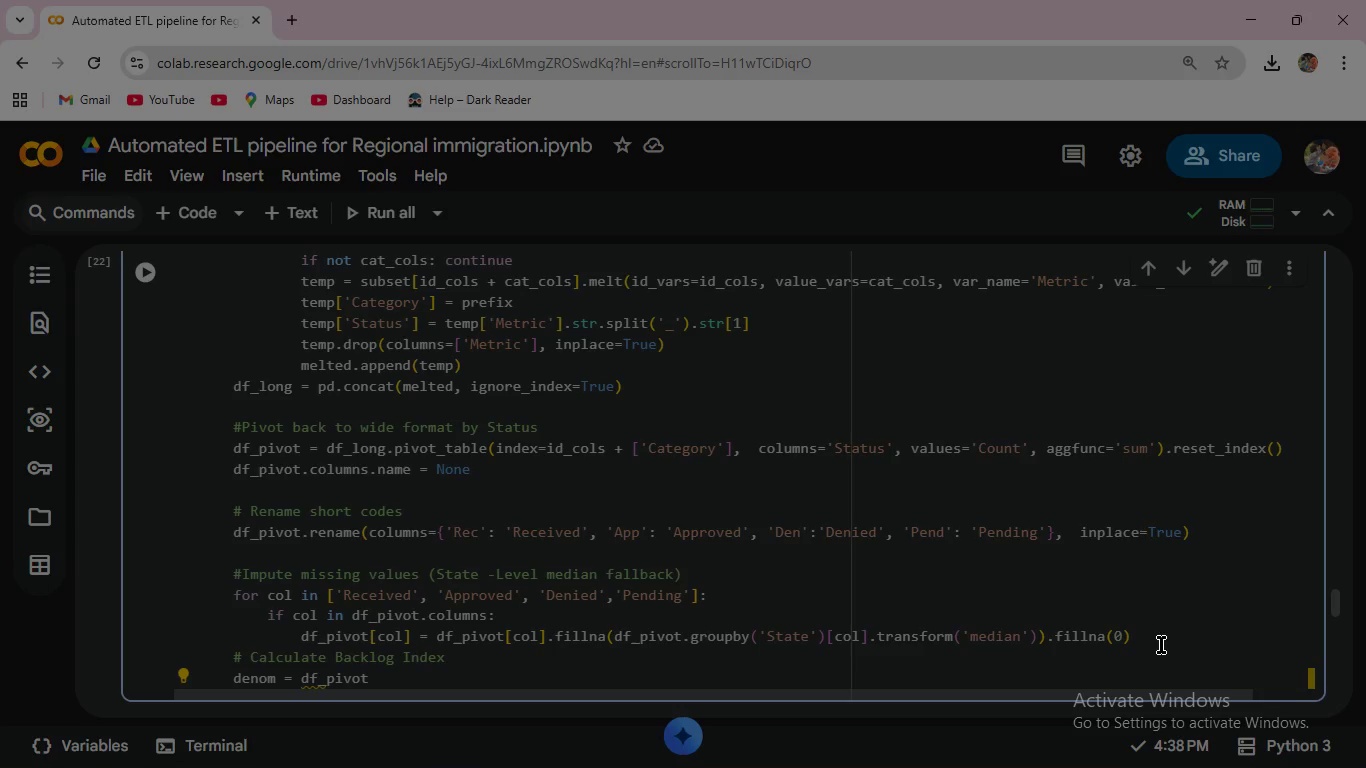 
type(['Pending)
 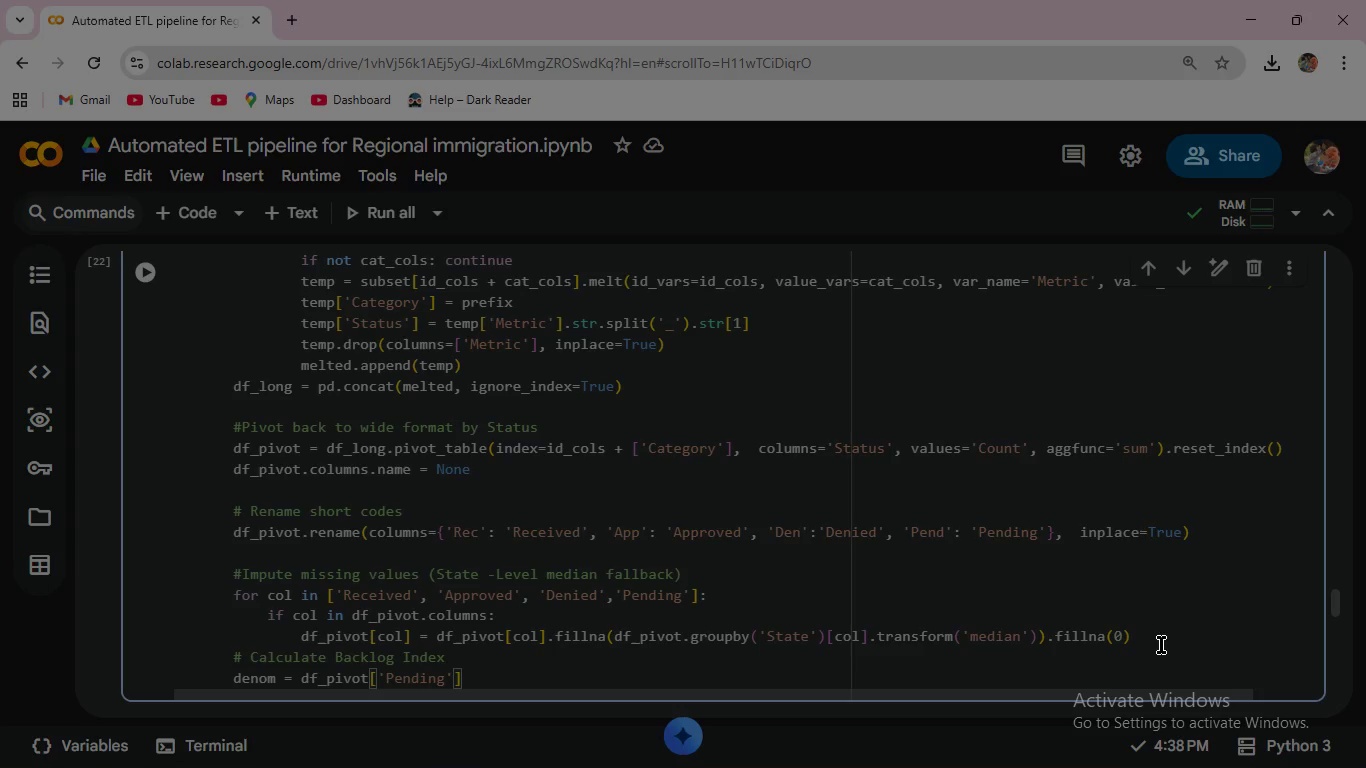 
key(ArrowRight)
 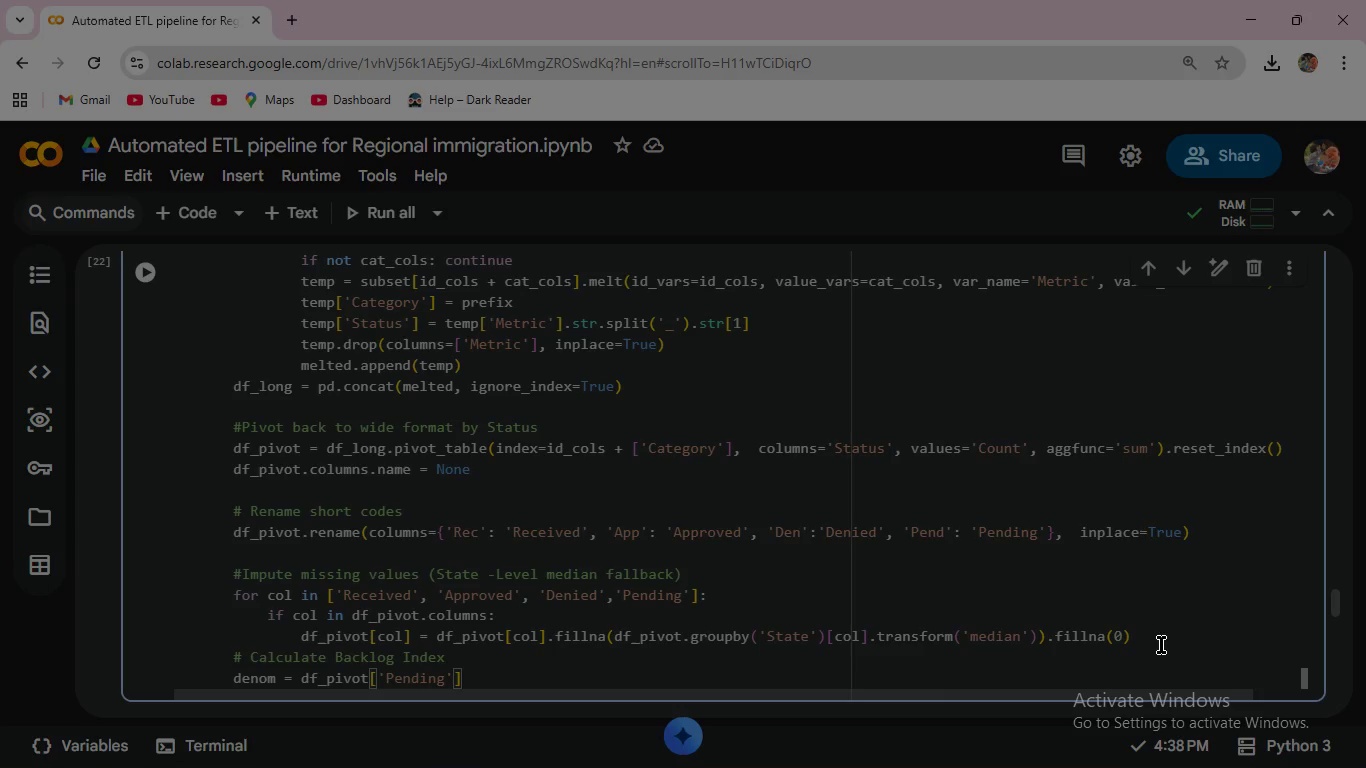 
key(ArrowRight)
 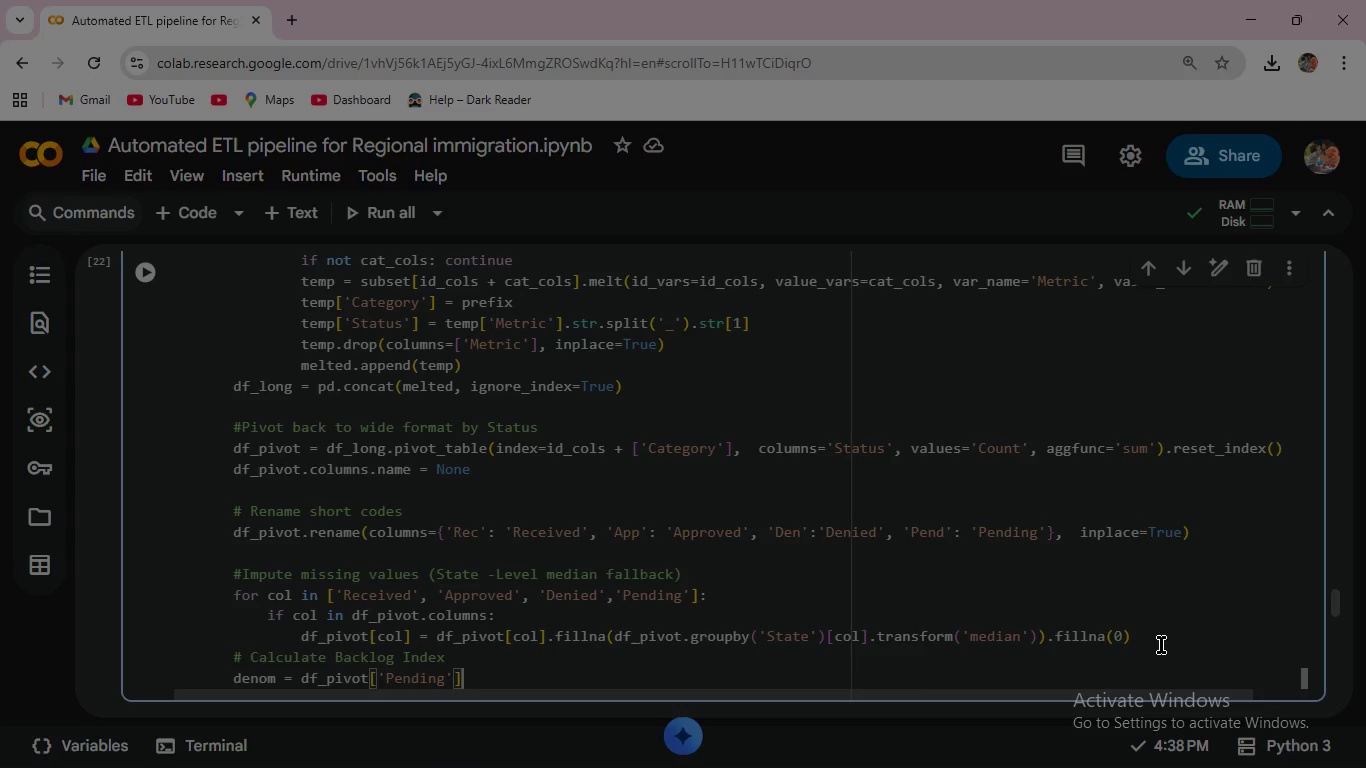 
type( + df_)
 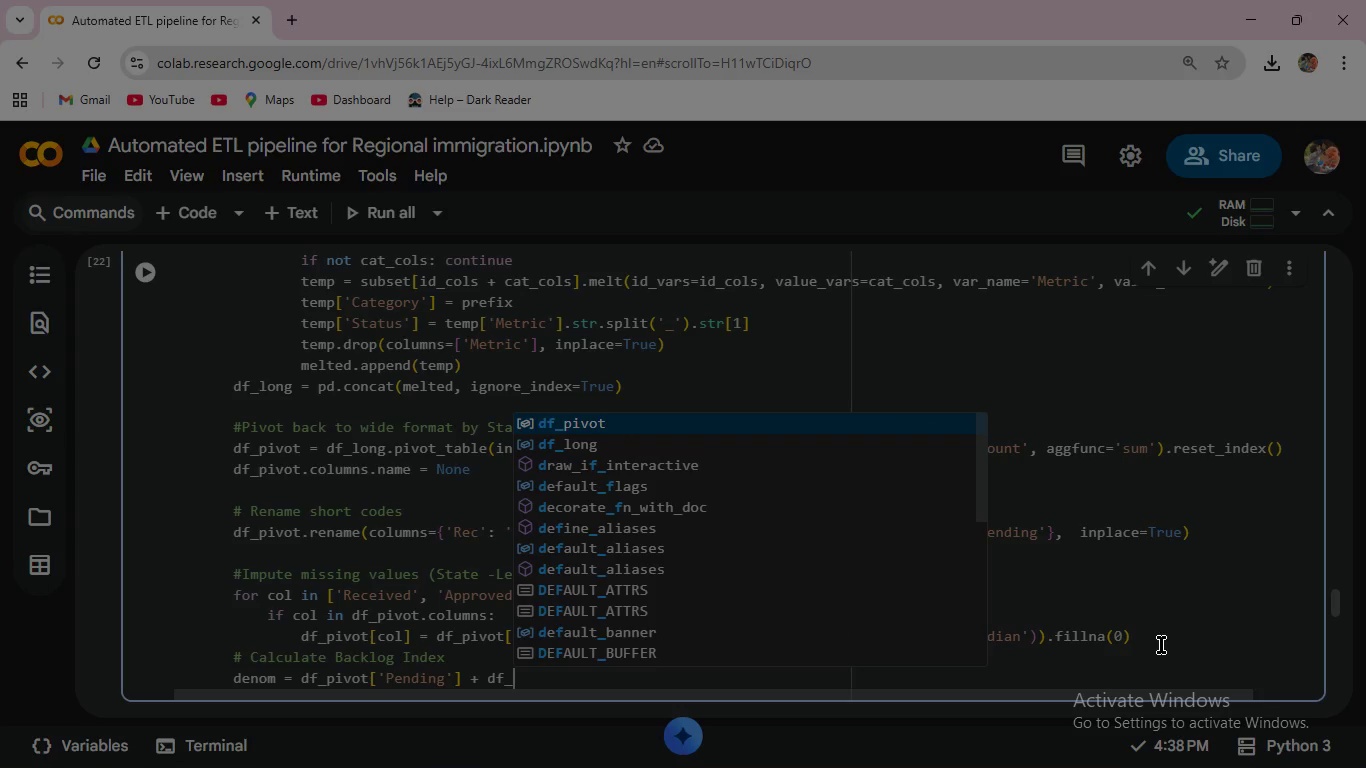 
key(Enter)
 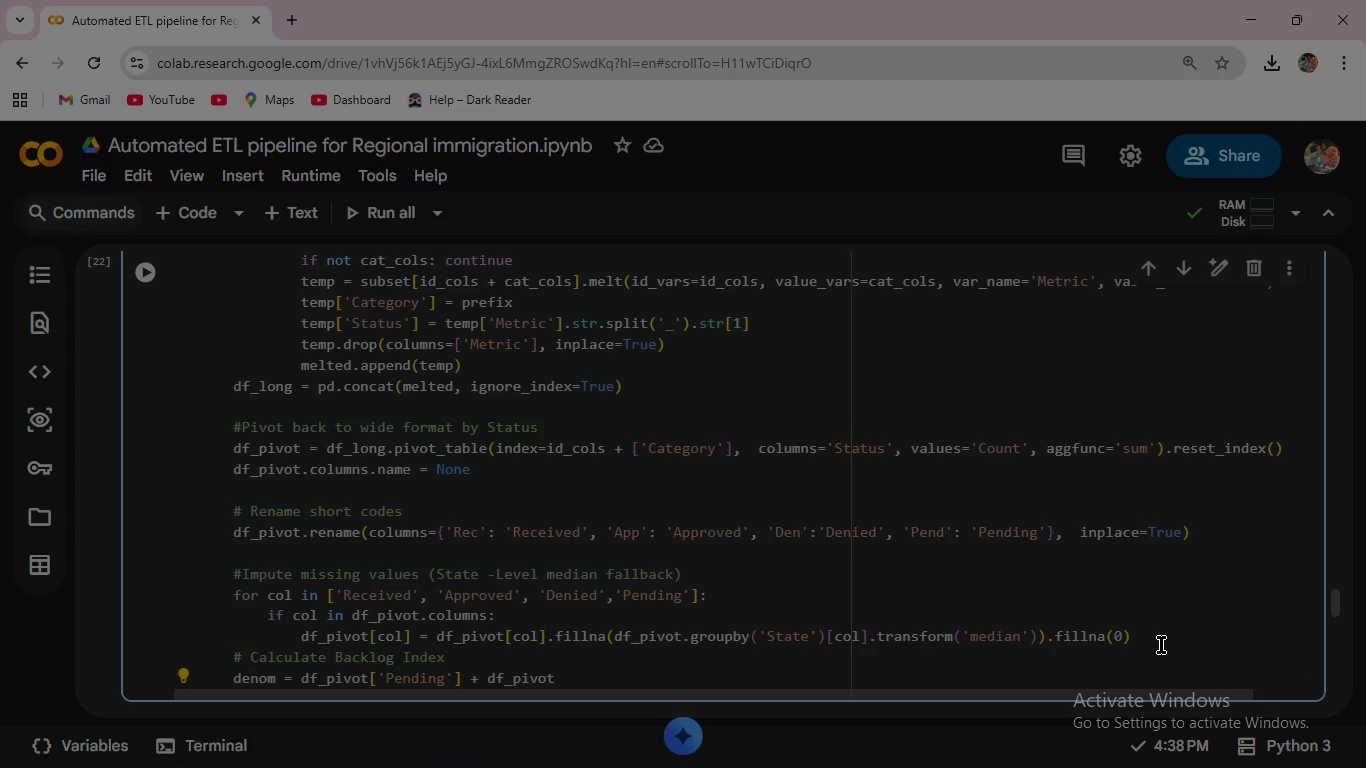 
type(['Approved)
 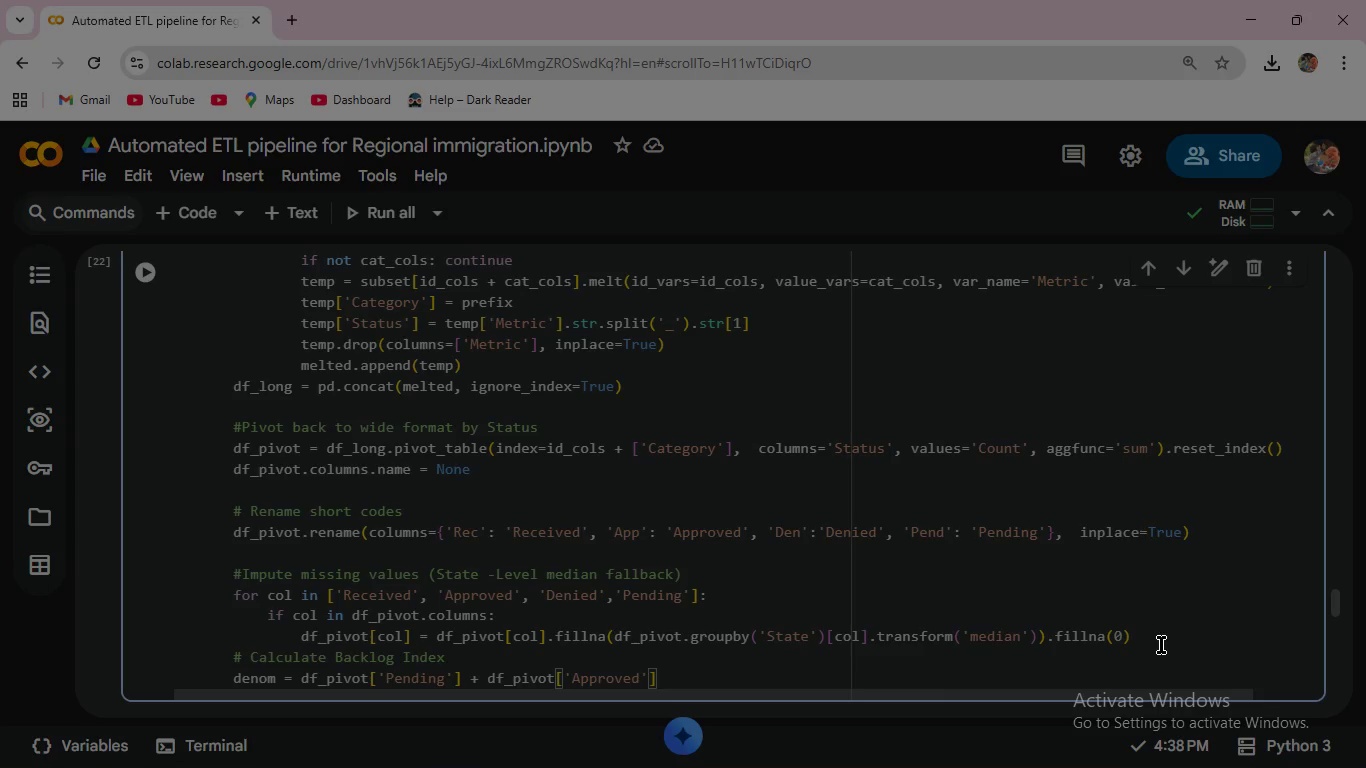 
key(ArrowRight)
 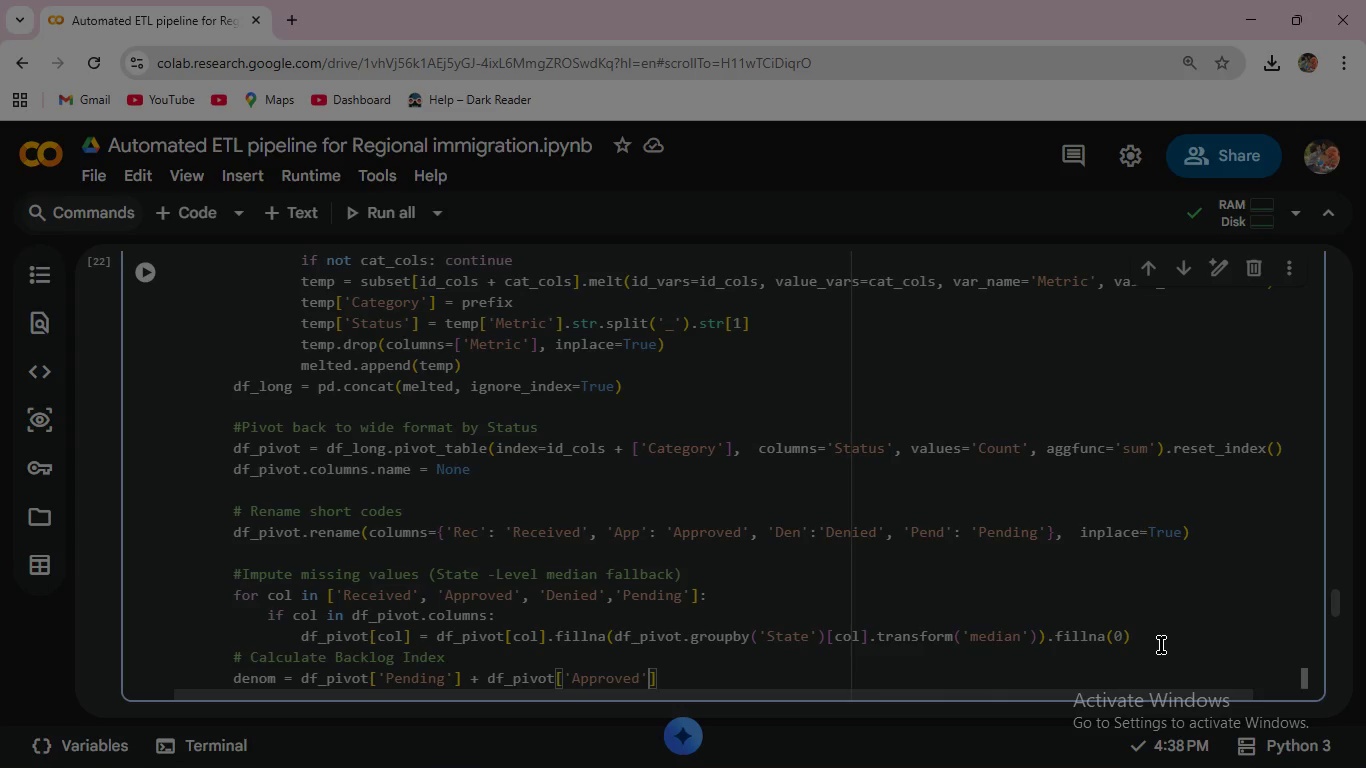 
left_click([1161, 645])
 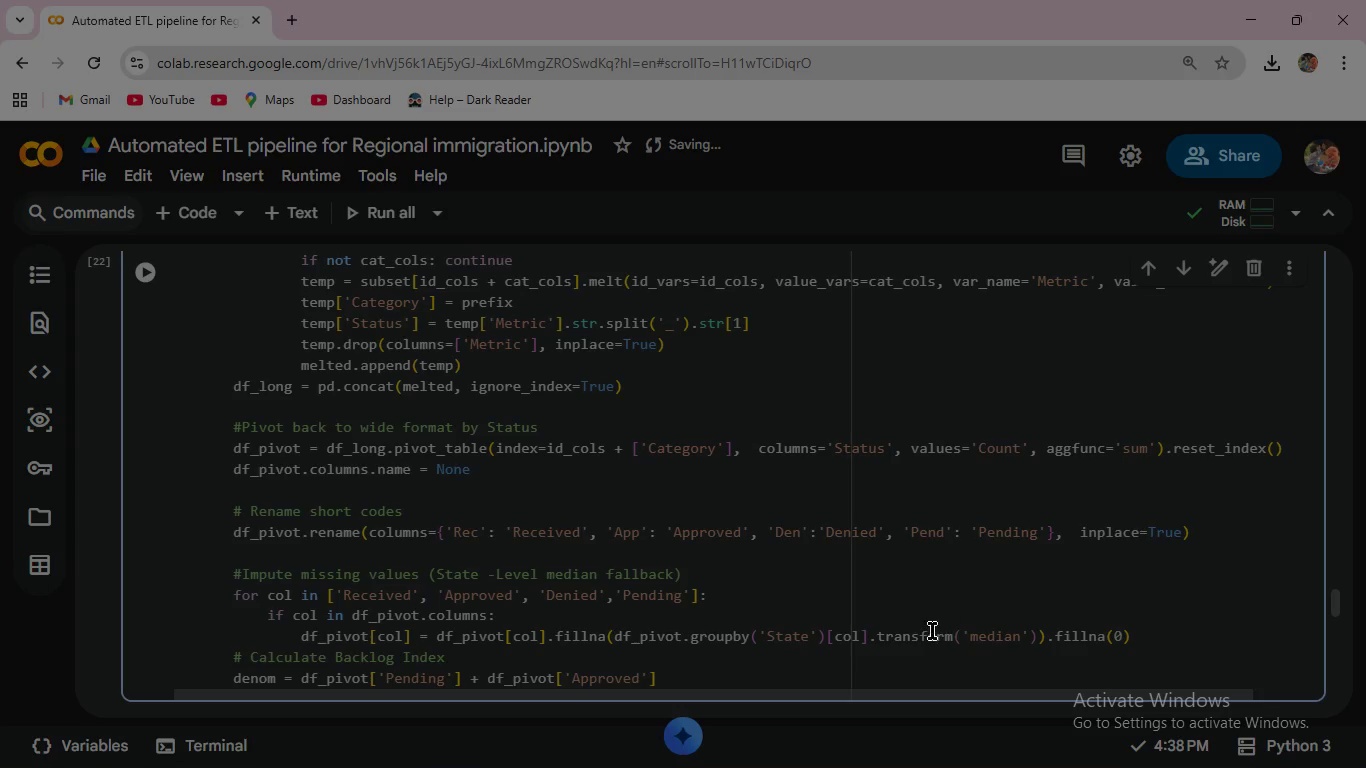 
left_click([669, 679])
 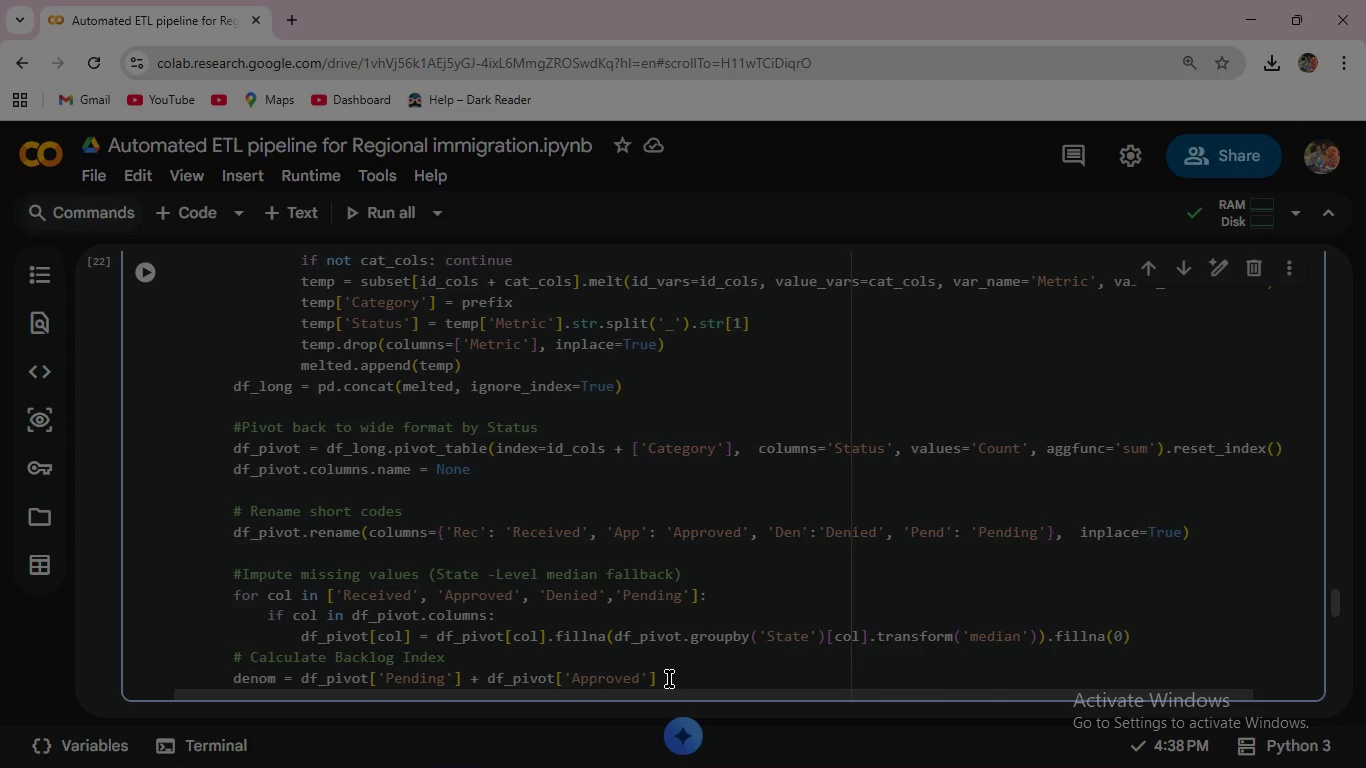 
key(Backspace)
type( )
key(Backspace)
key(Backspace)
type( + df_pivot)
 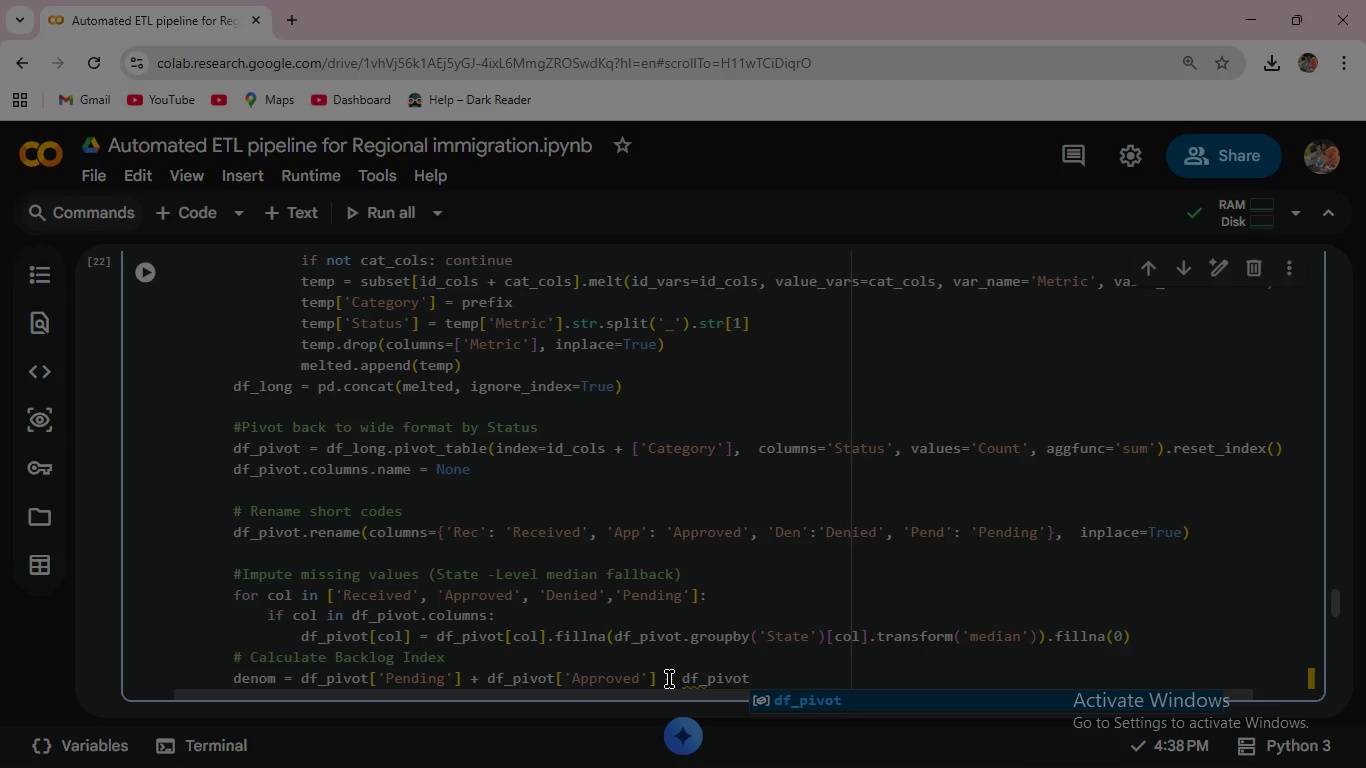 
wait(7.64)
 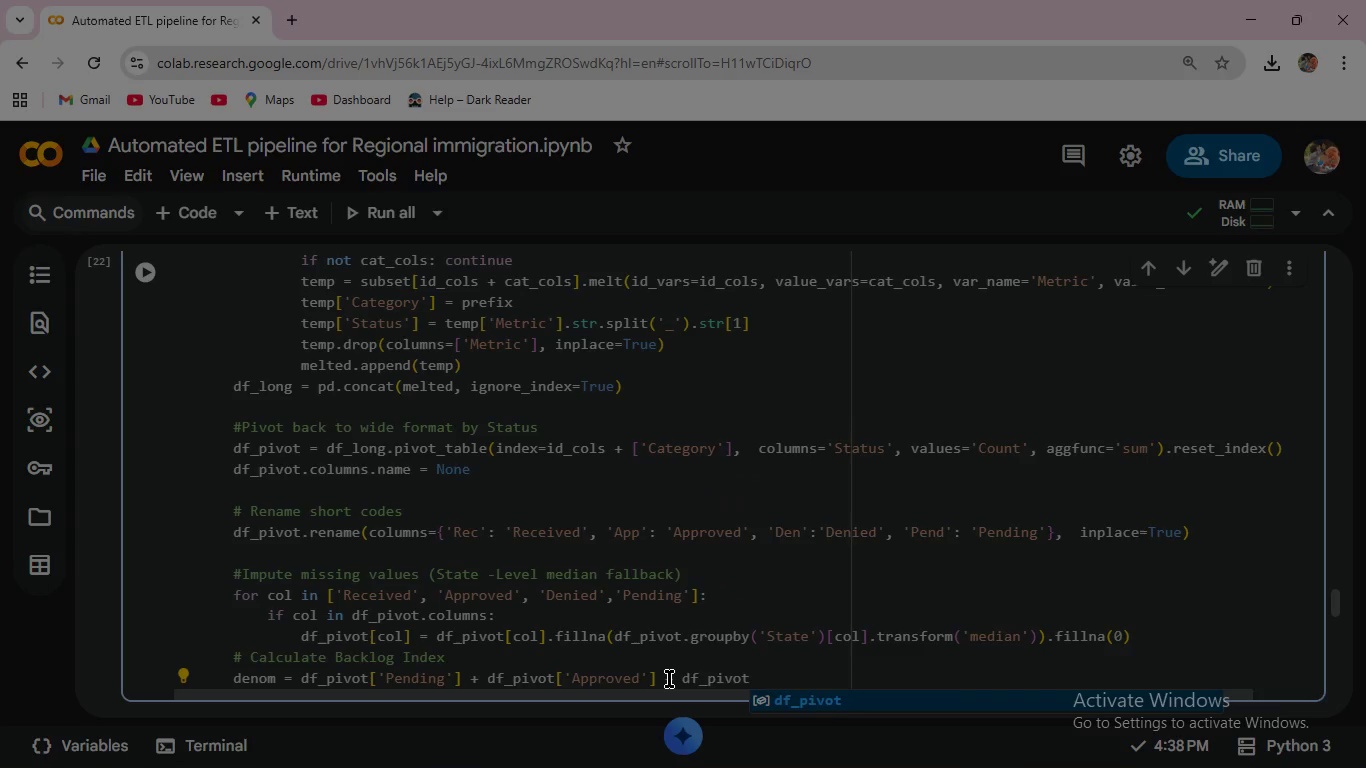 
type(['Denied)
 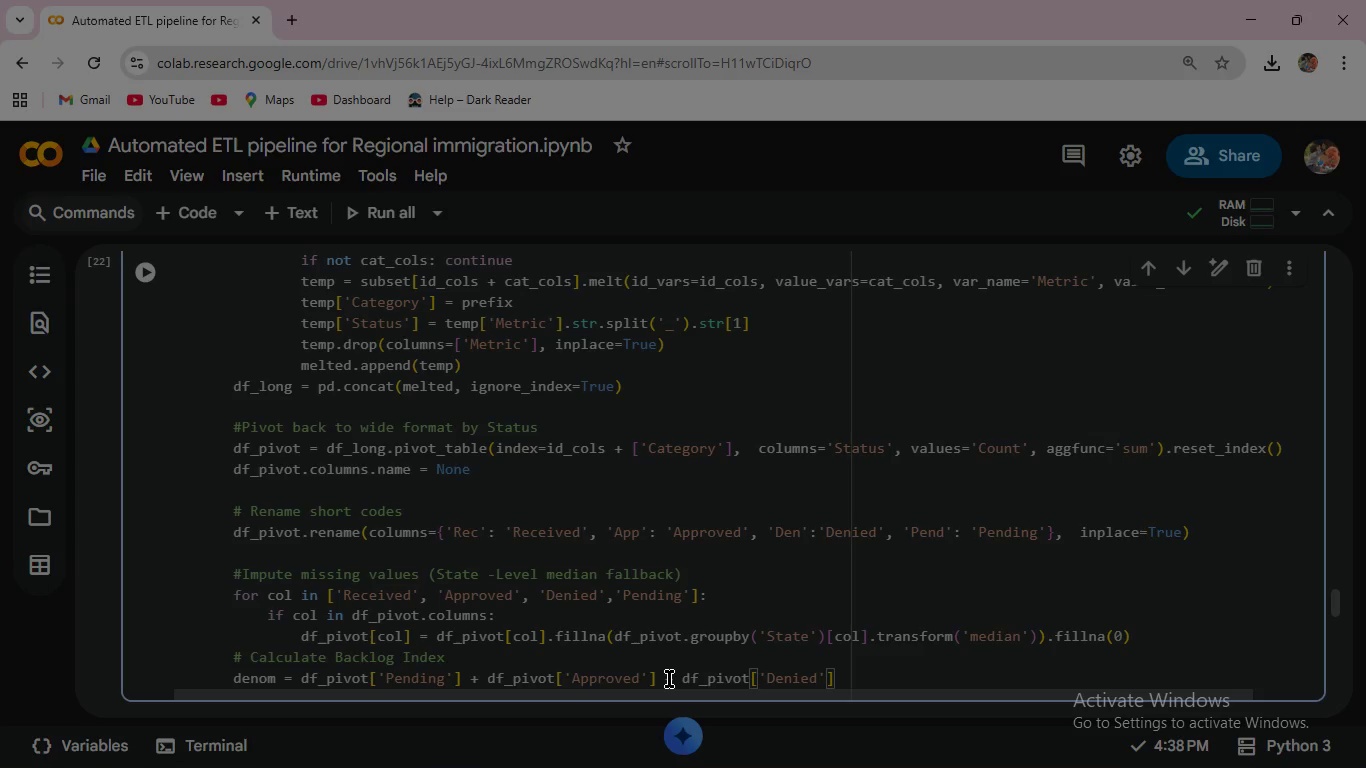 
left_click_drag(start_coordinate=[525, 692], to_coordinate=[436, 695])
 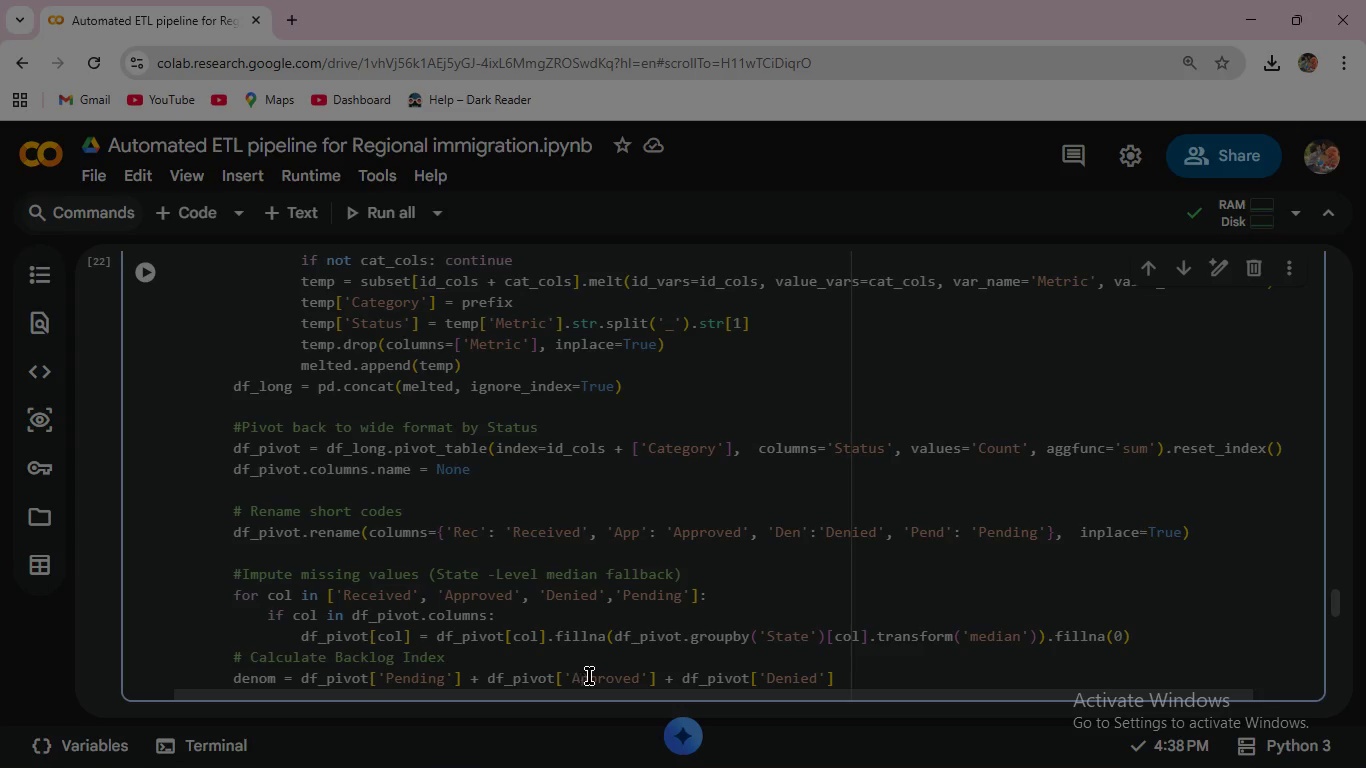 
wait(9.25)
 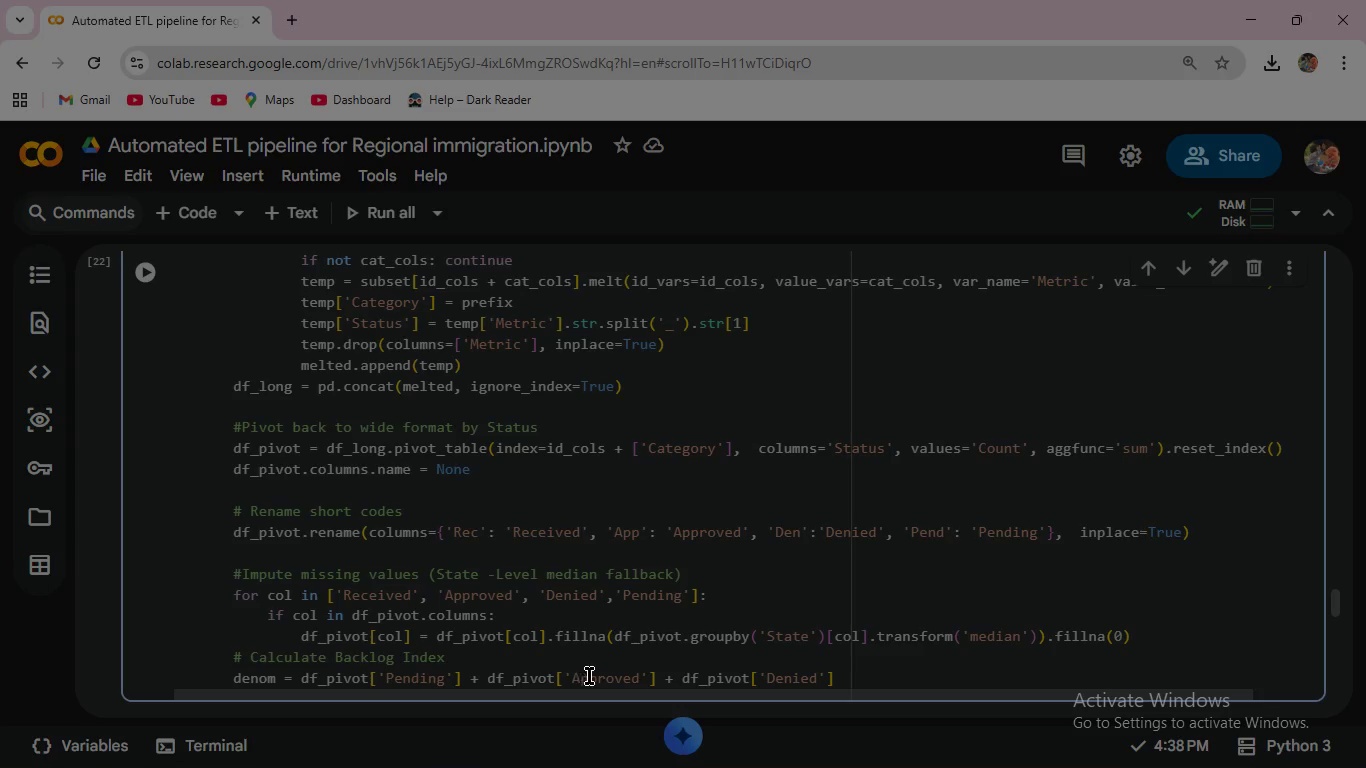 
left_click_drag(start_coordinate=[1009, 691], to_coordinate=[1031, 690])
 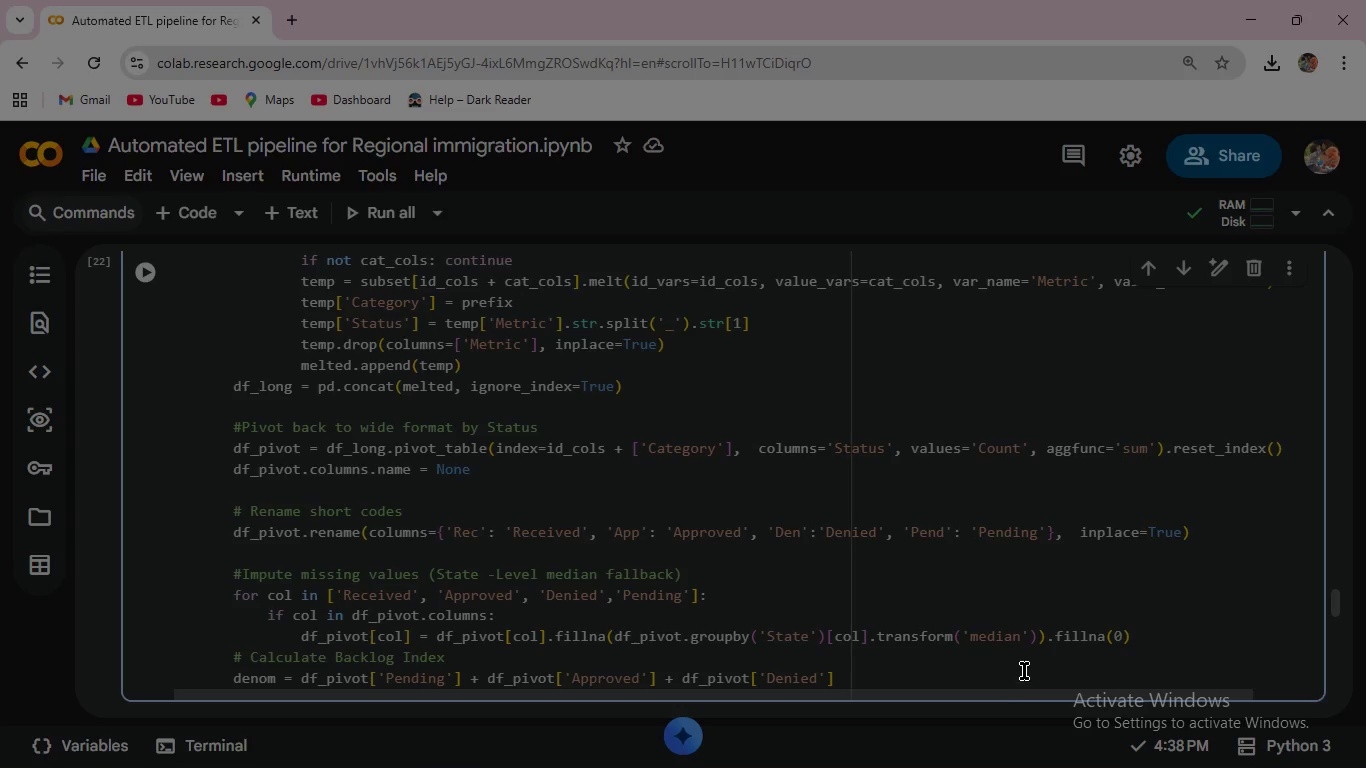 
left_click([908, 669])
 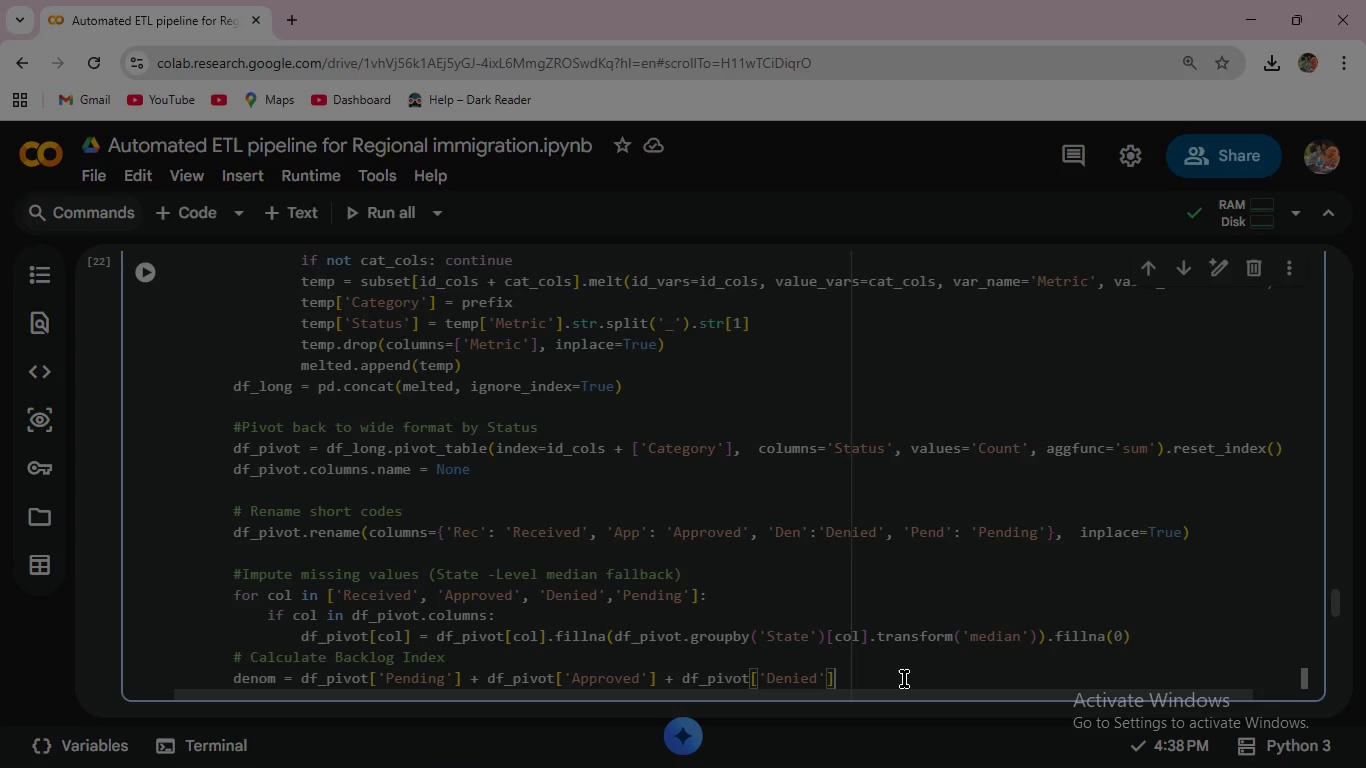 
left_click([904, 679])
 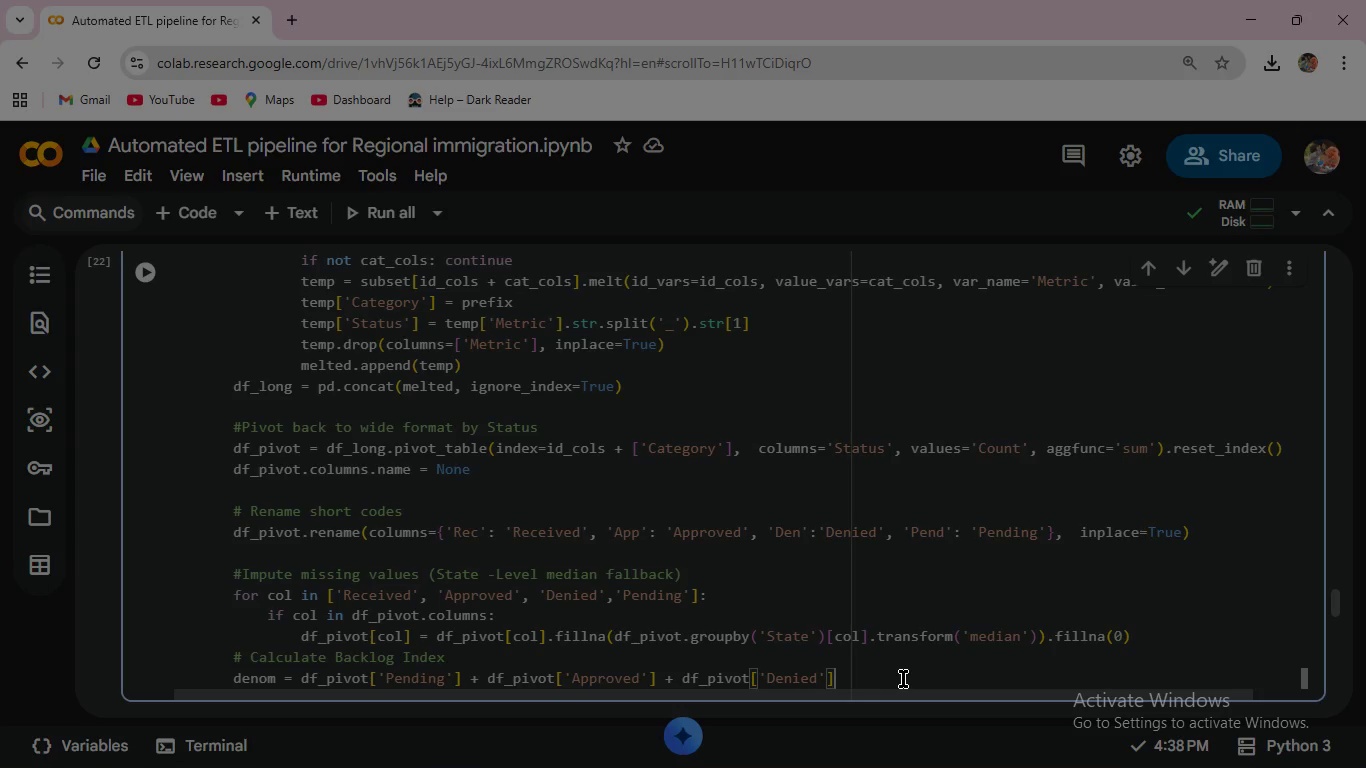 
key(Enter)
 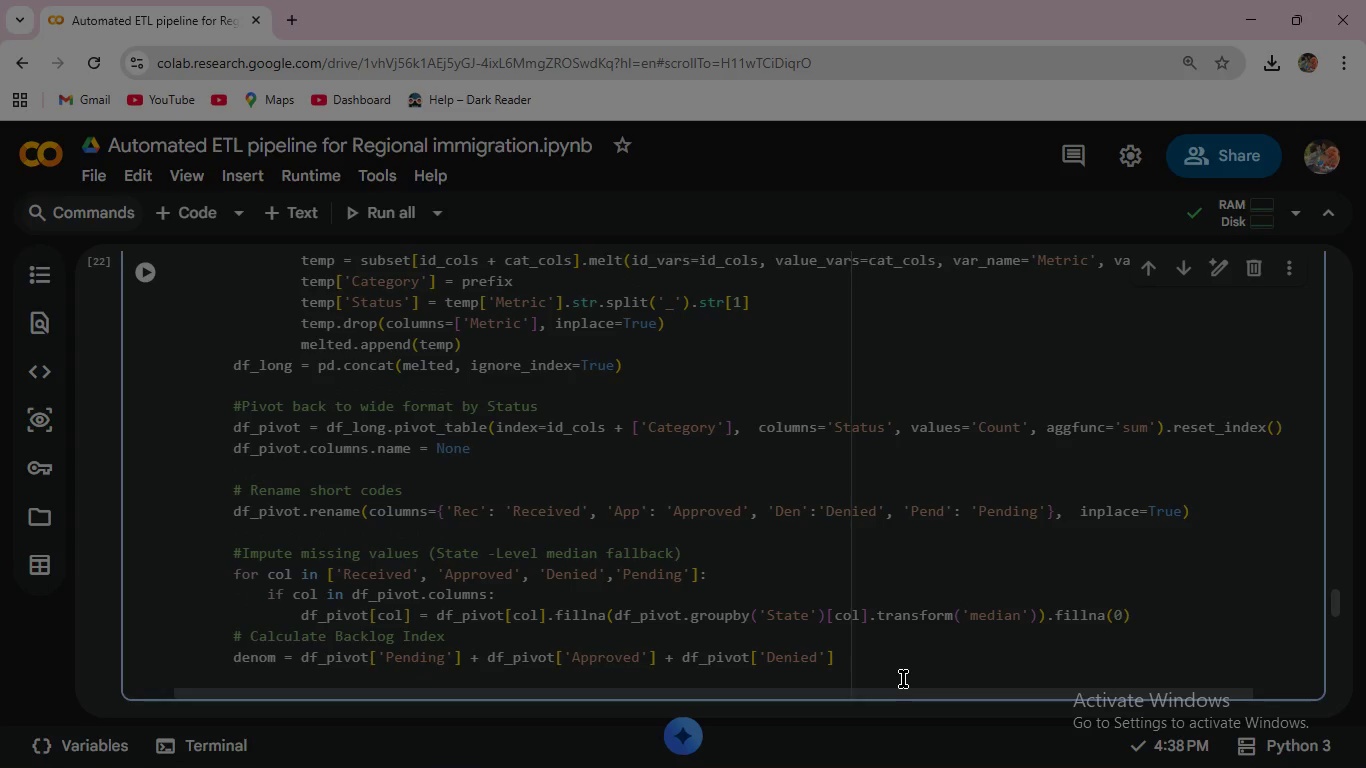 
wait(5.14)
 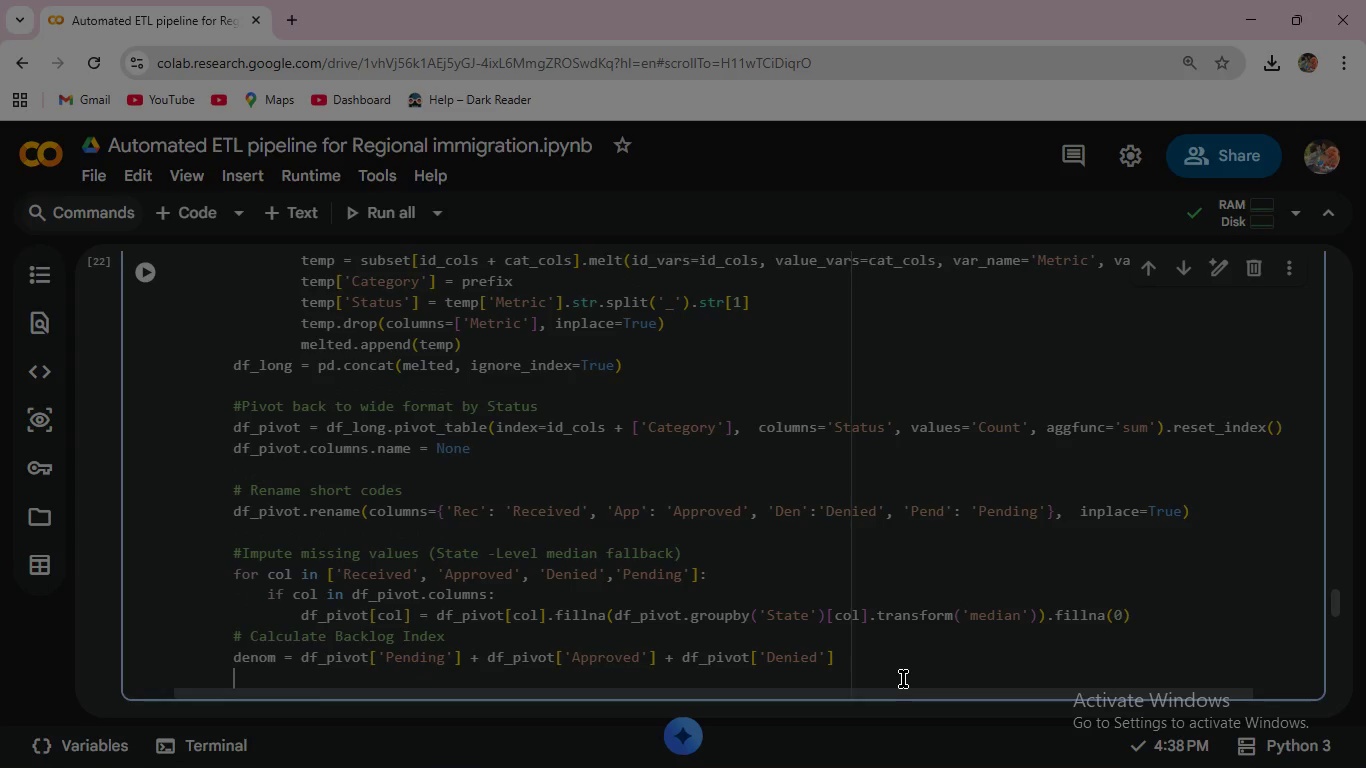 
type(df_pivot['Backlog_Index)
 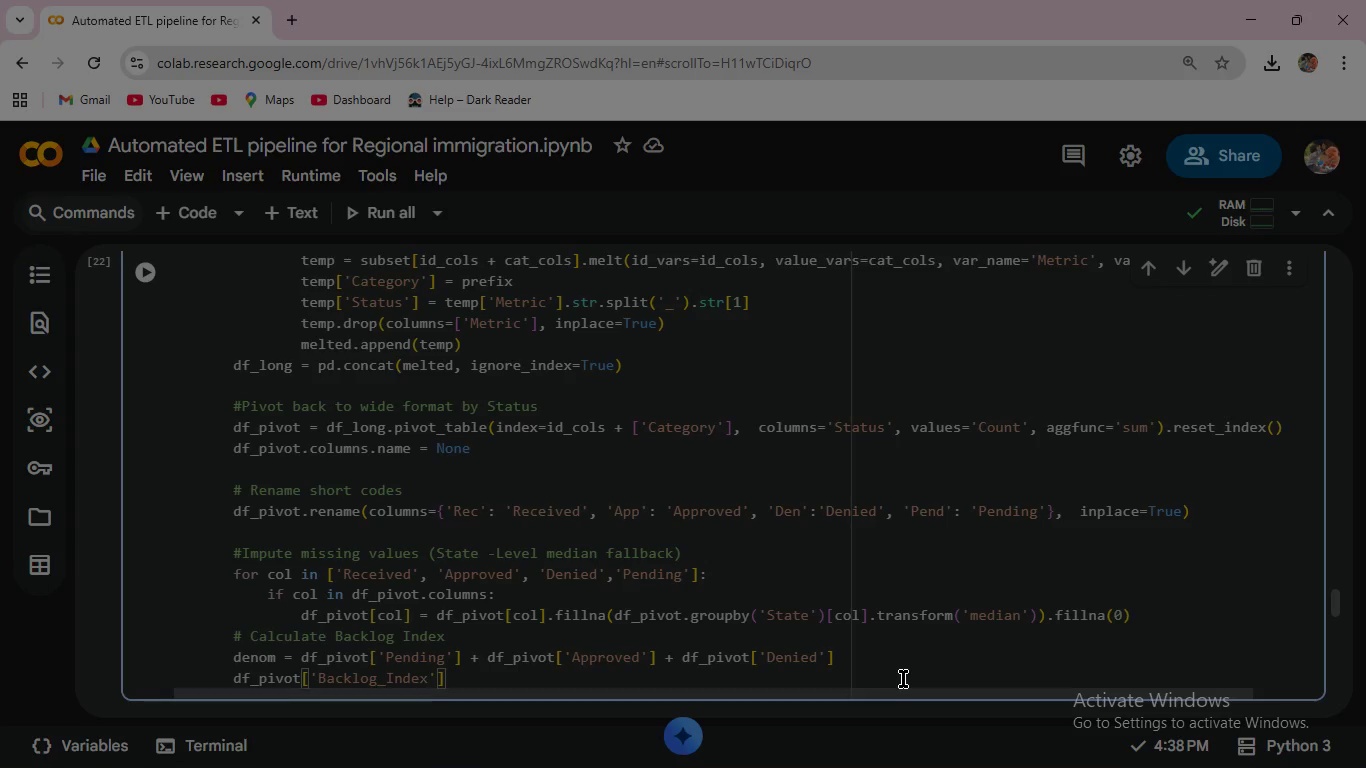 
key(ArrowRight)
 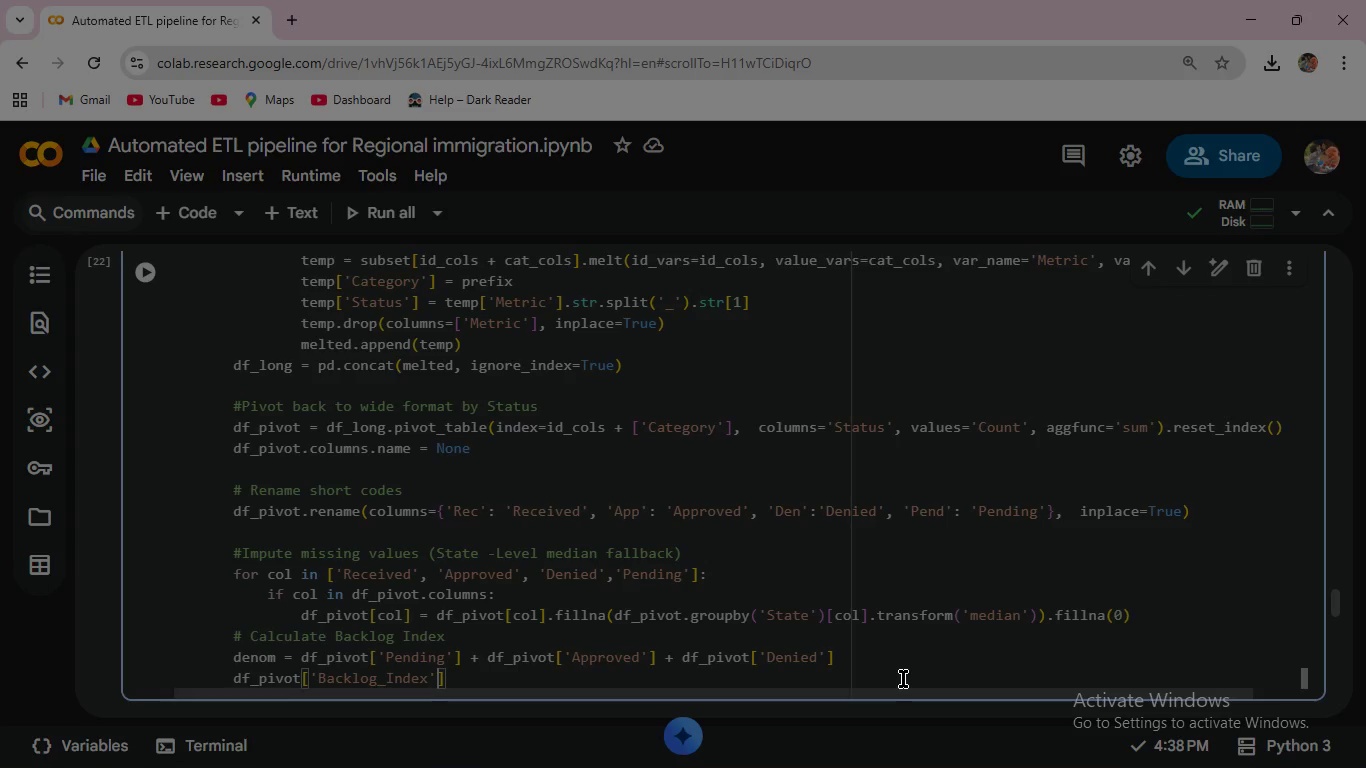 
left_click([903, 679])
 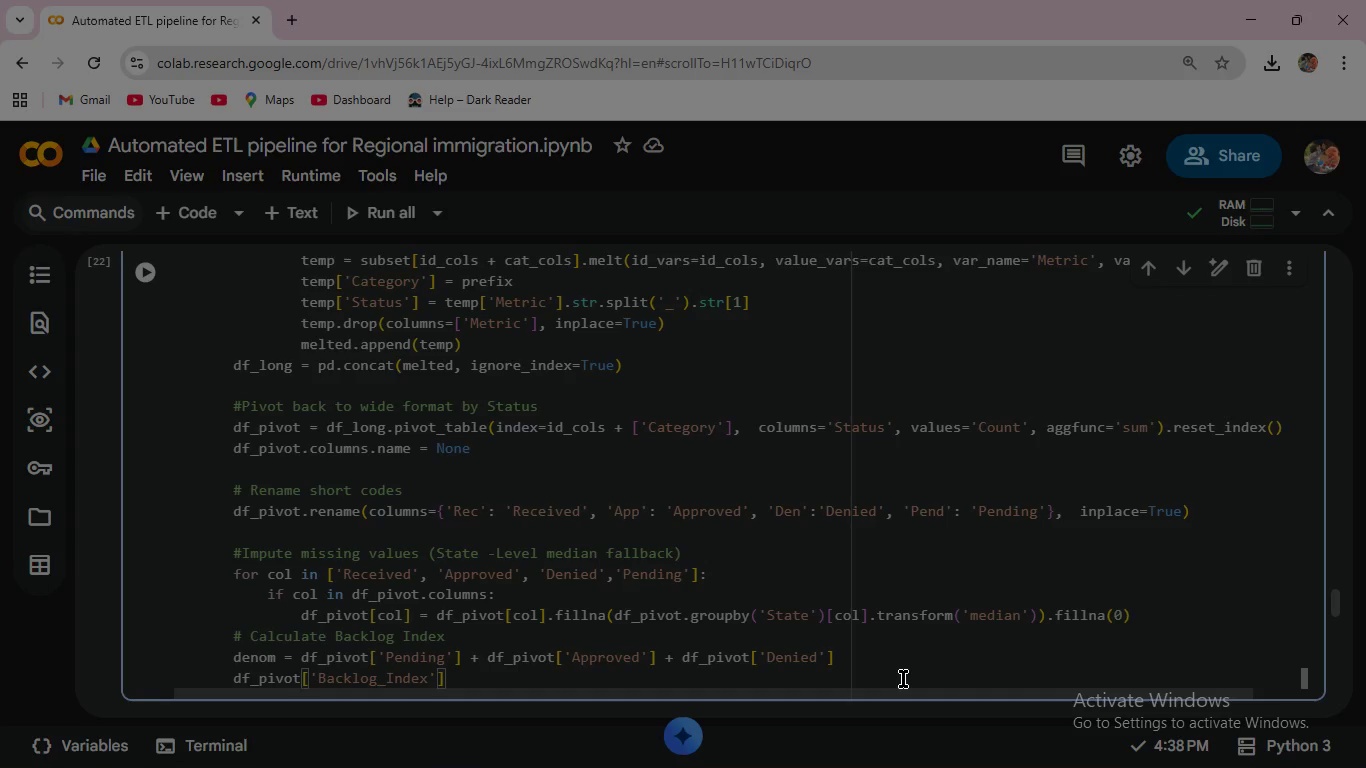 
key(ArrowRight)
 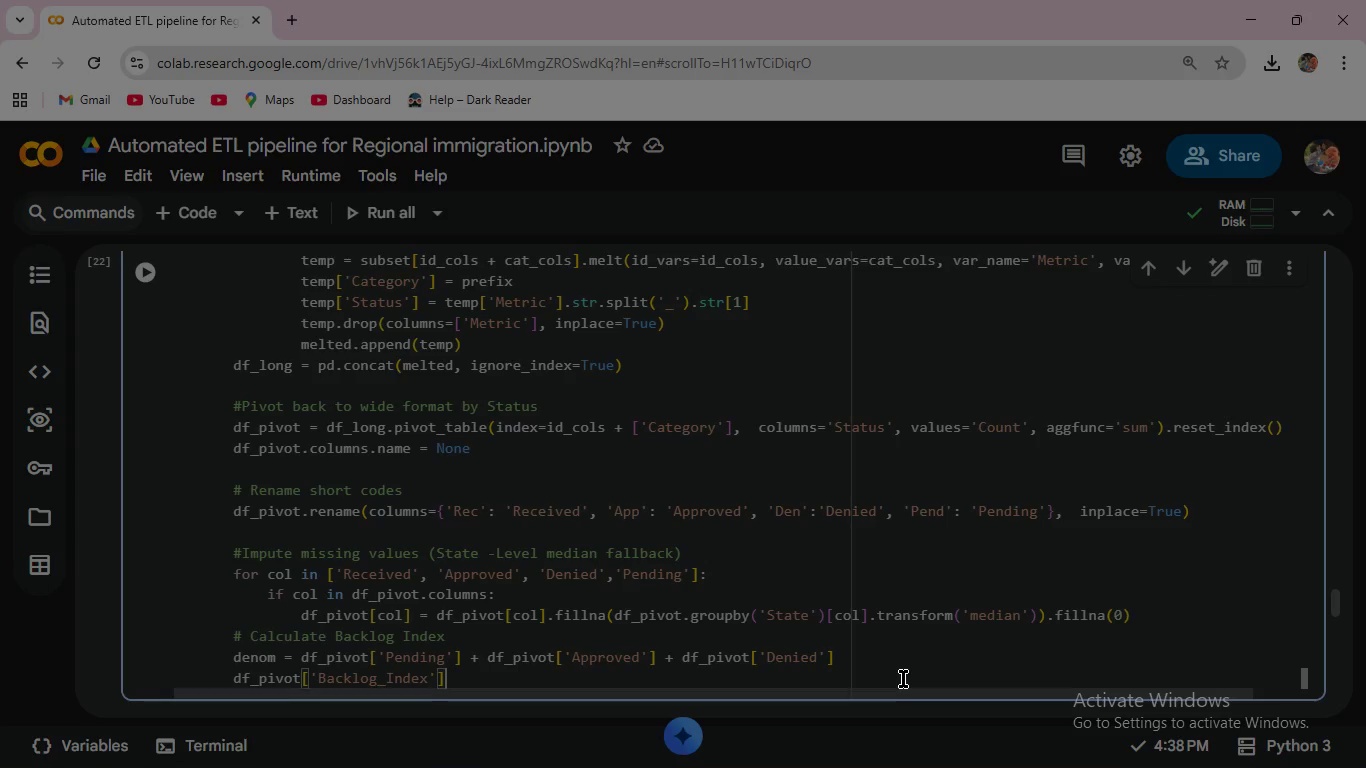 
type( = np.where(denom >)
key(Escape)
type( 0,)
key(Escape)
type( df_)
 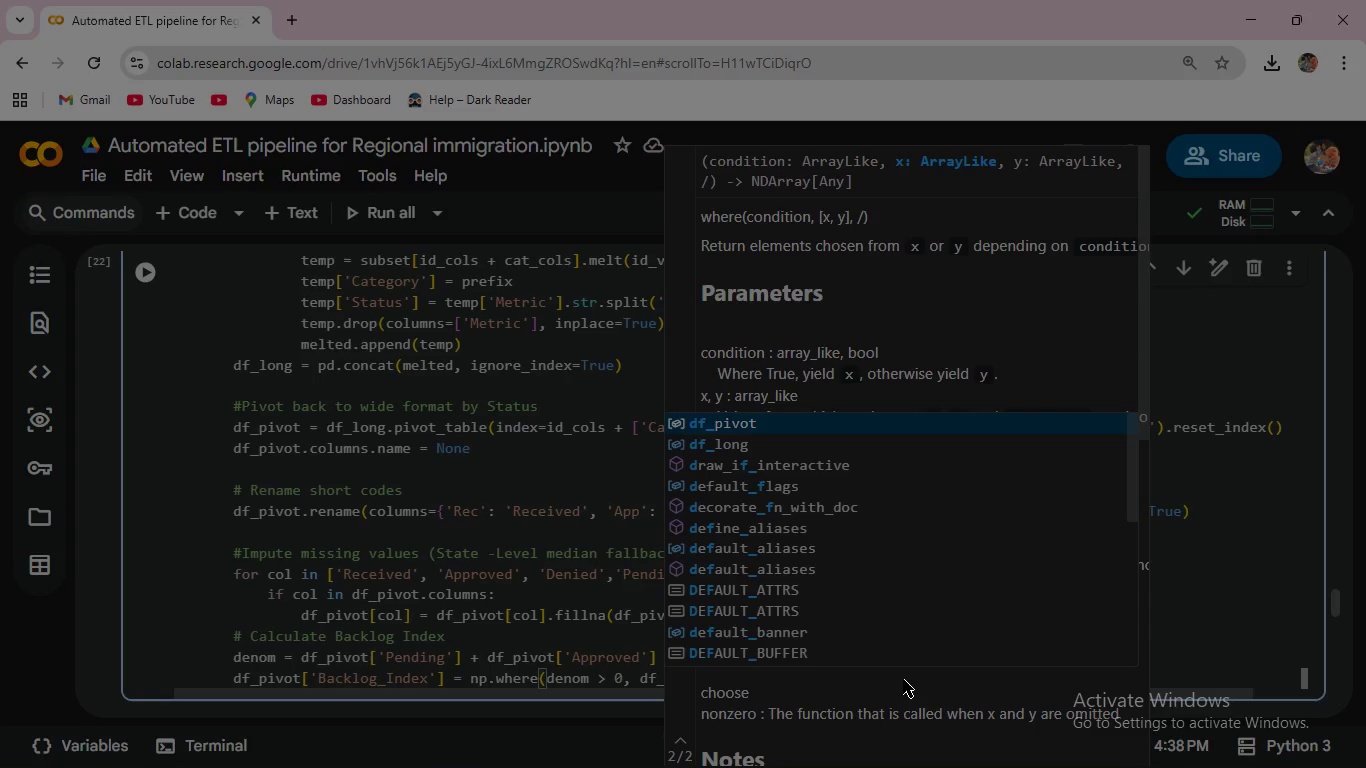 
key(Enter)
 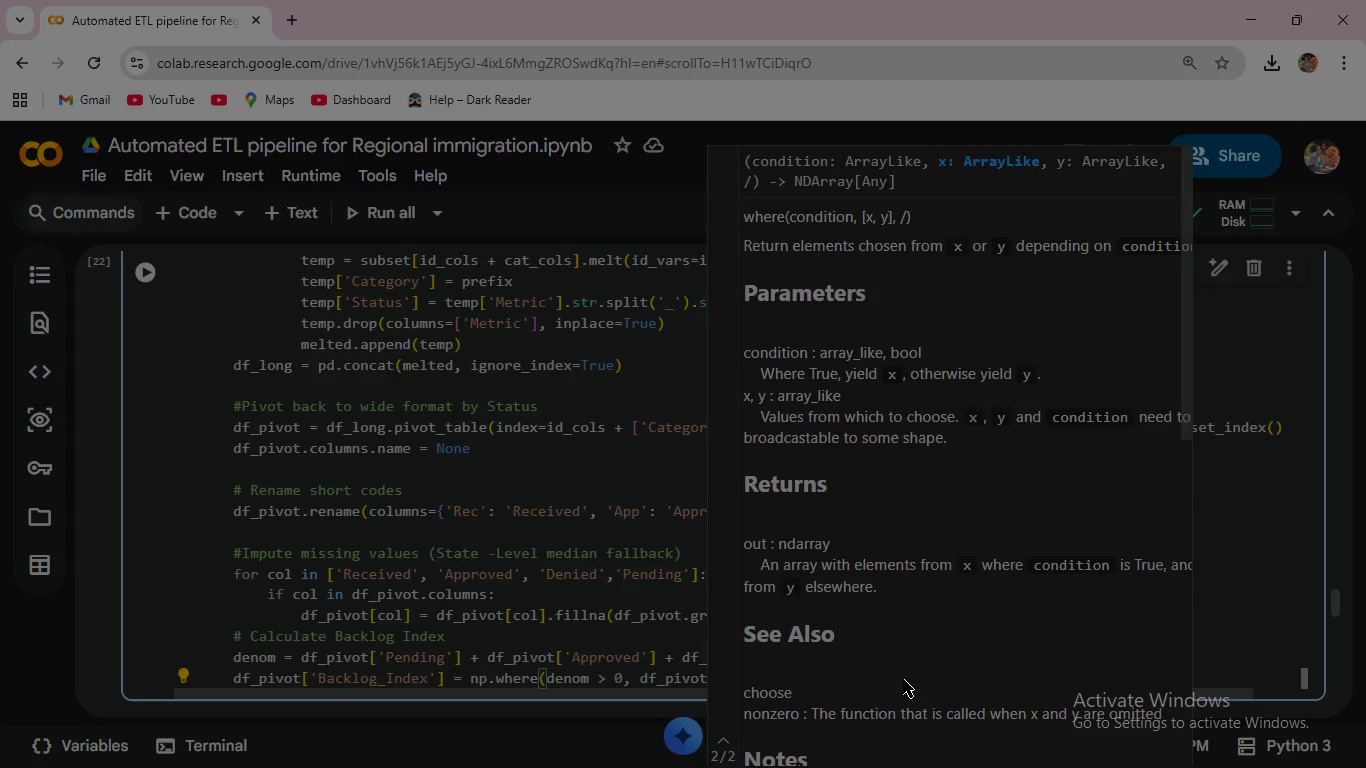 
key(BracketLeft)
 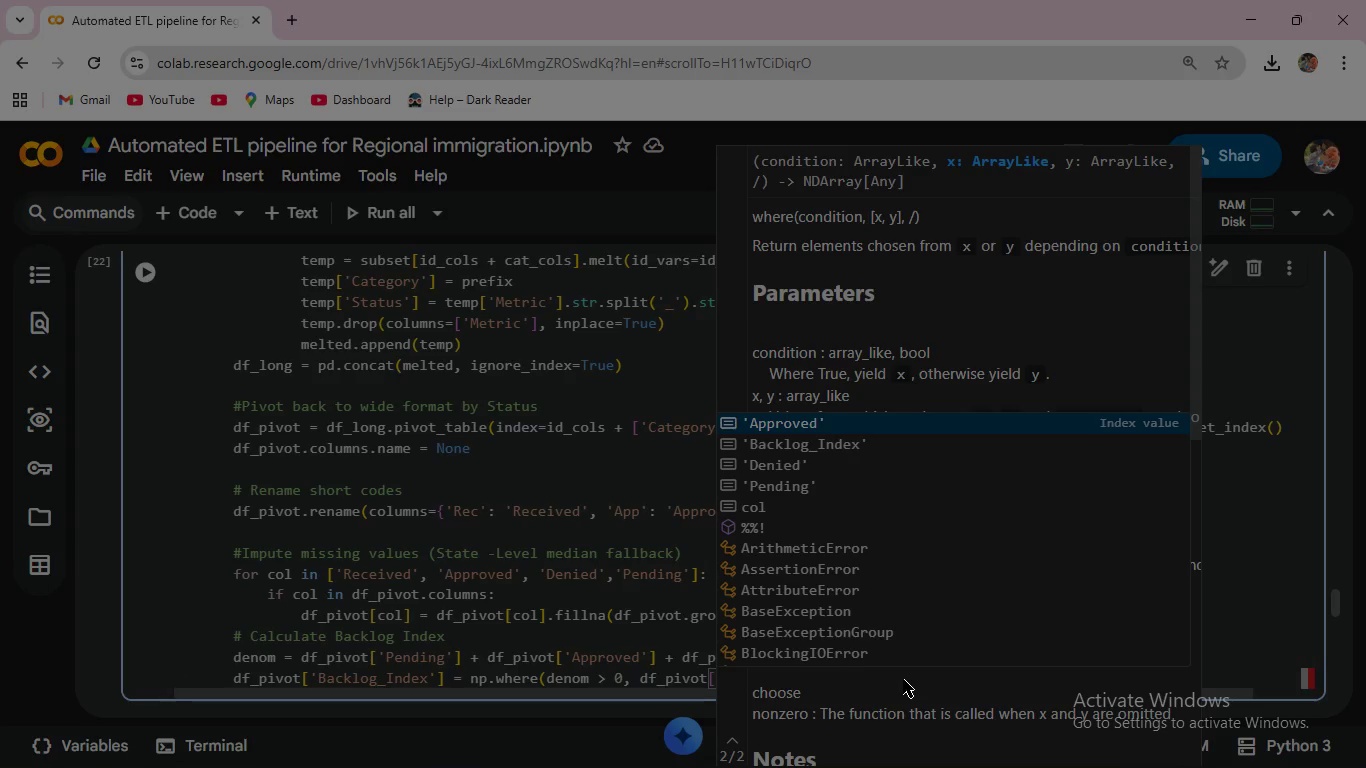 
key(Quote)
 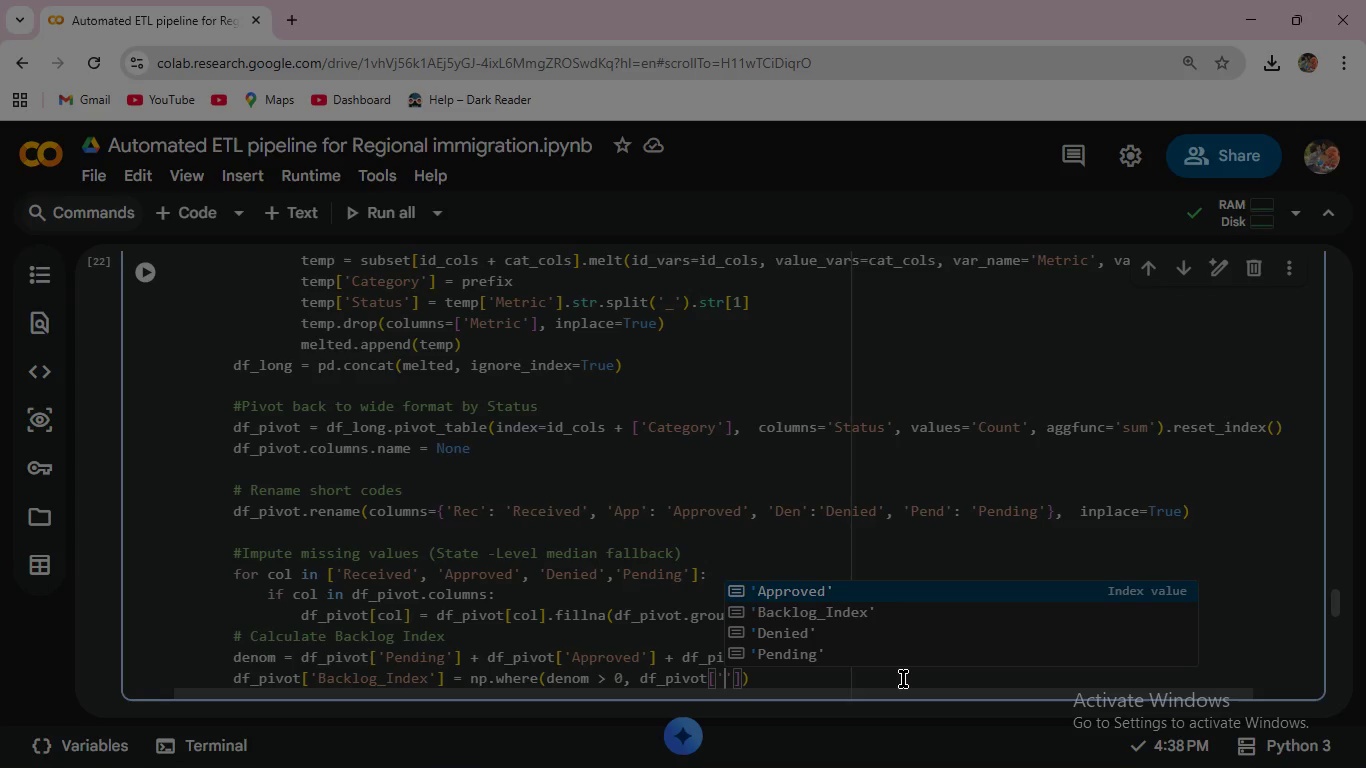 
key(Escape)
 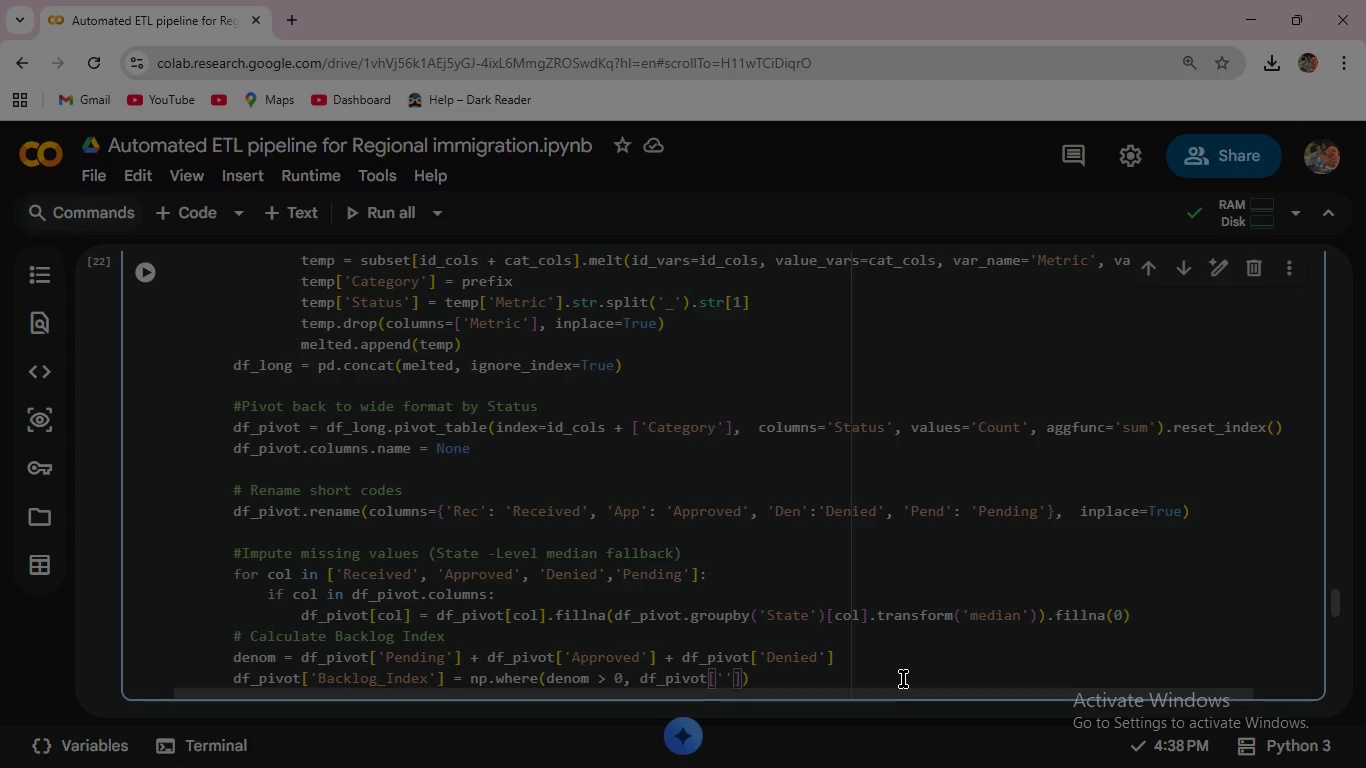 
wait(5.11)
 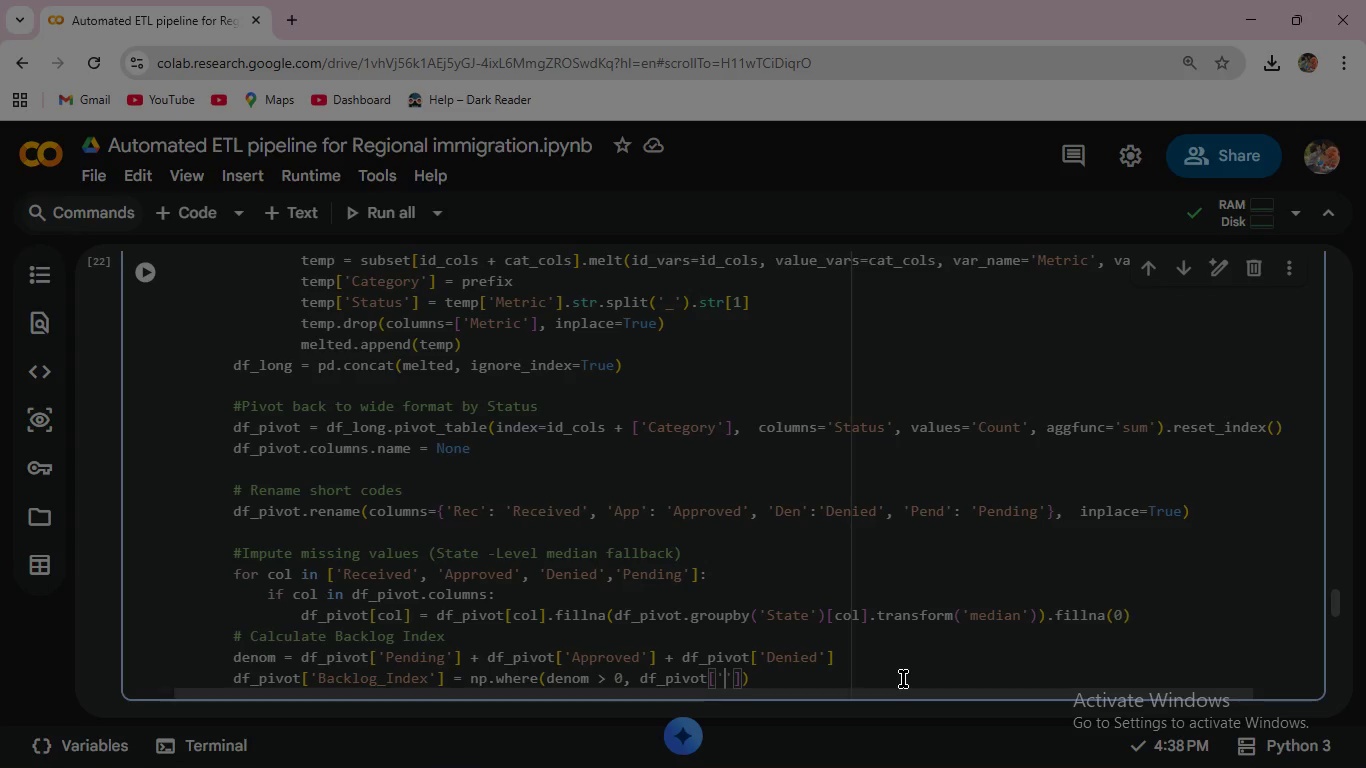 
type(Pending)
 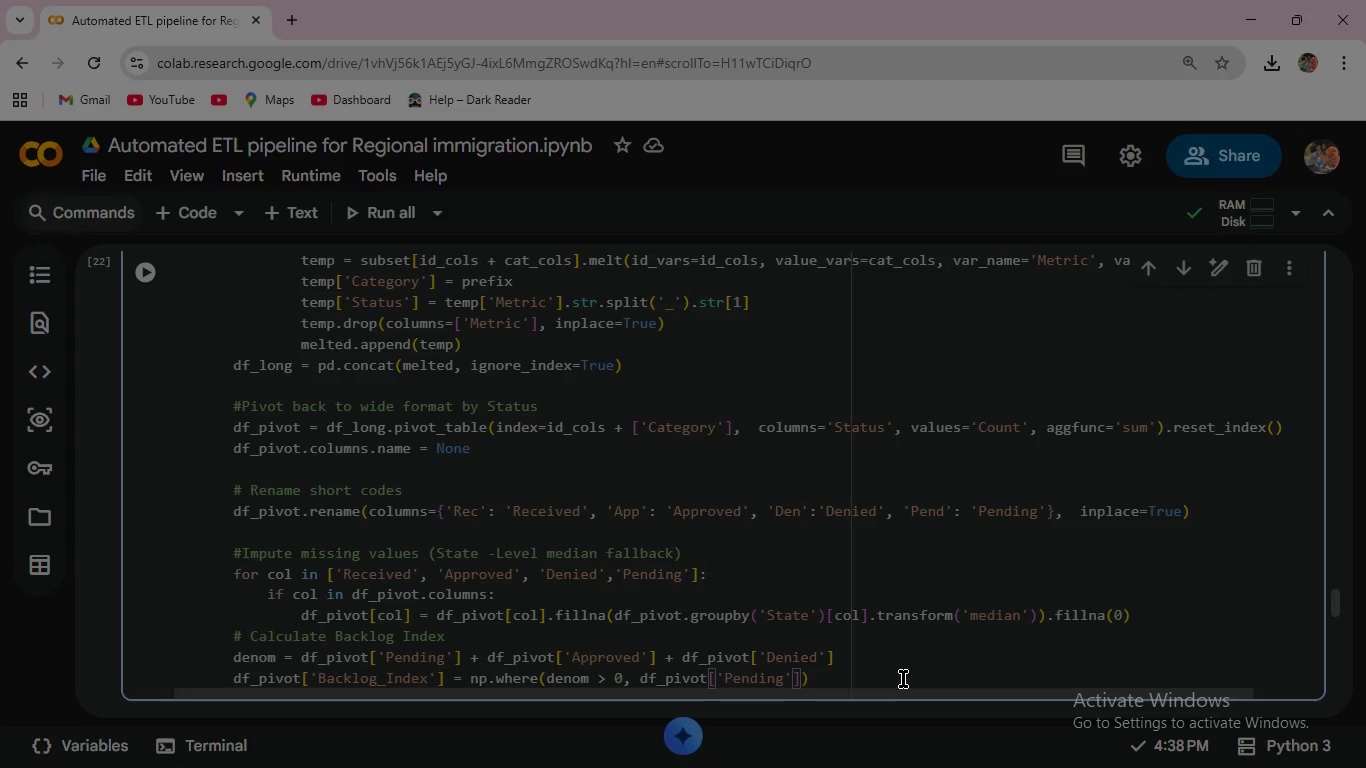 
key(ArrowRight)
 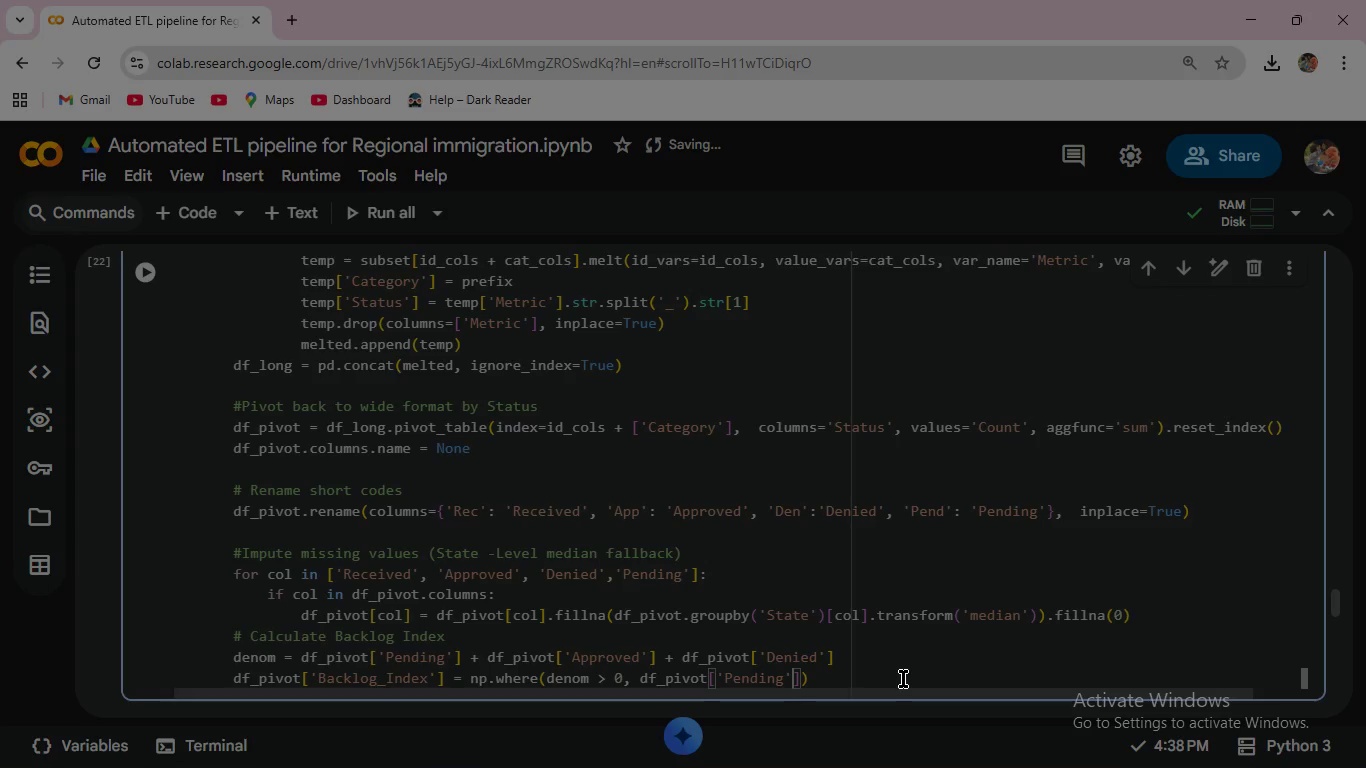 
key(ArrowRight)
 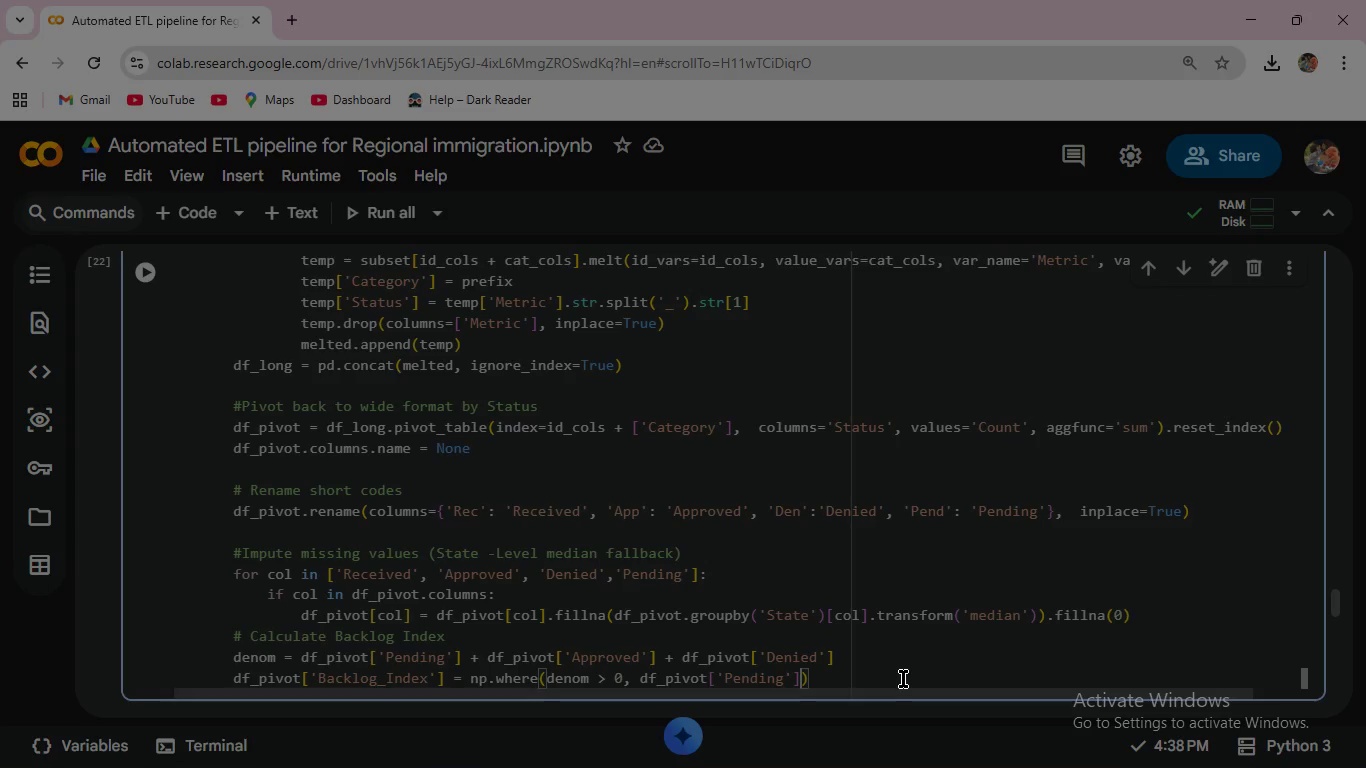 
type( / denom,)
key(Escape)
type( 0)
key(Escape)
 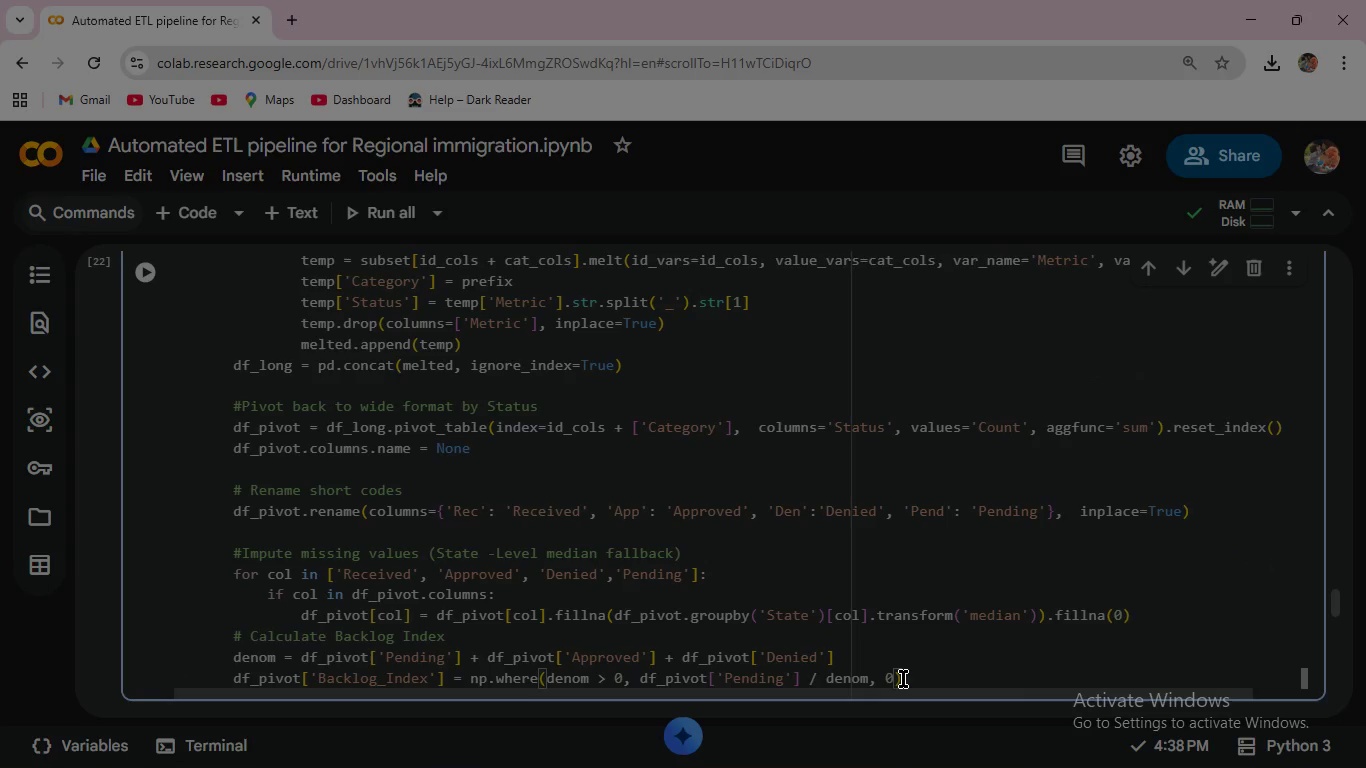 
key(ArrowRight)
 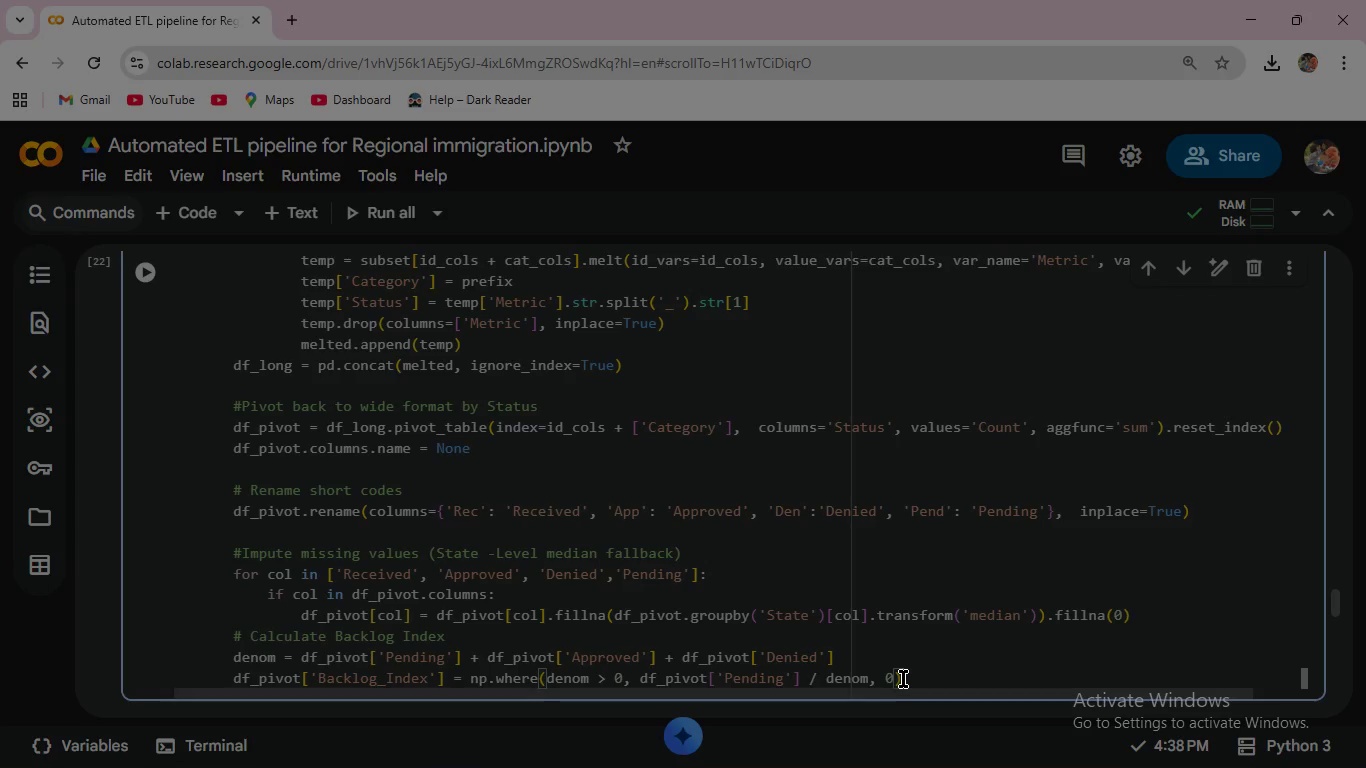 
type(.round(4)
 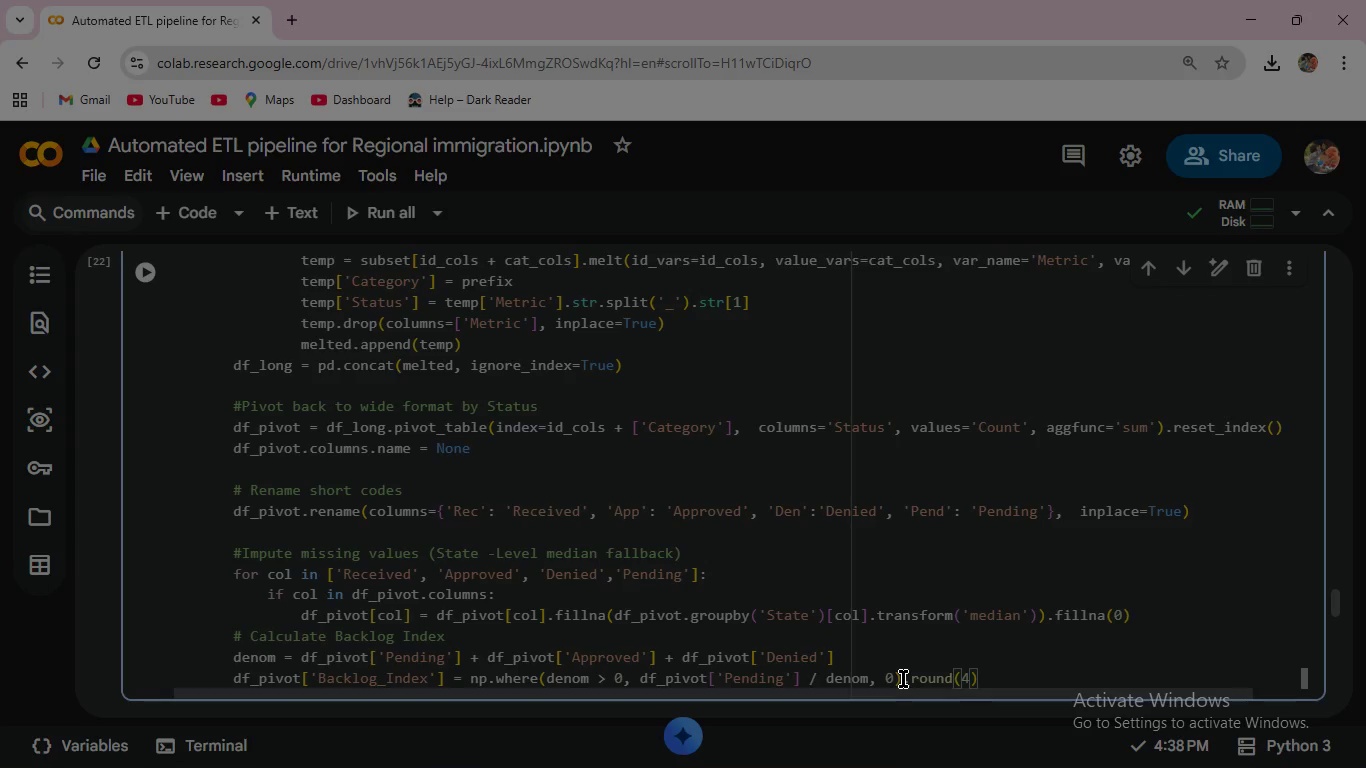 
wait(6.44)
 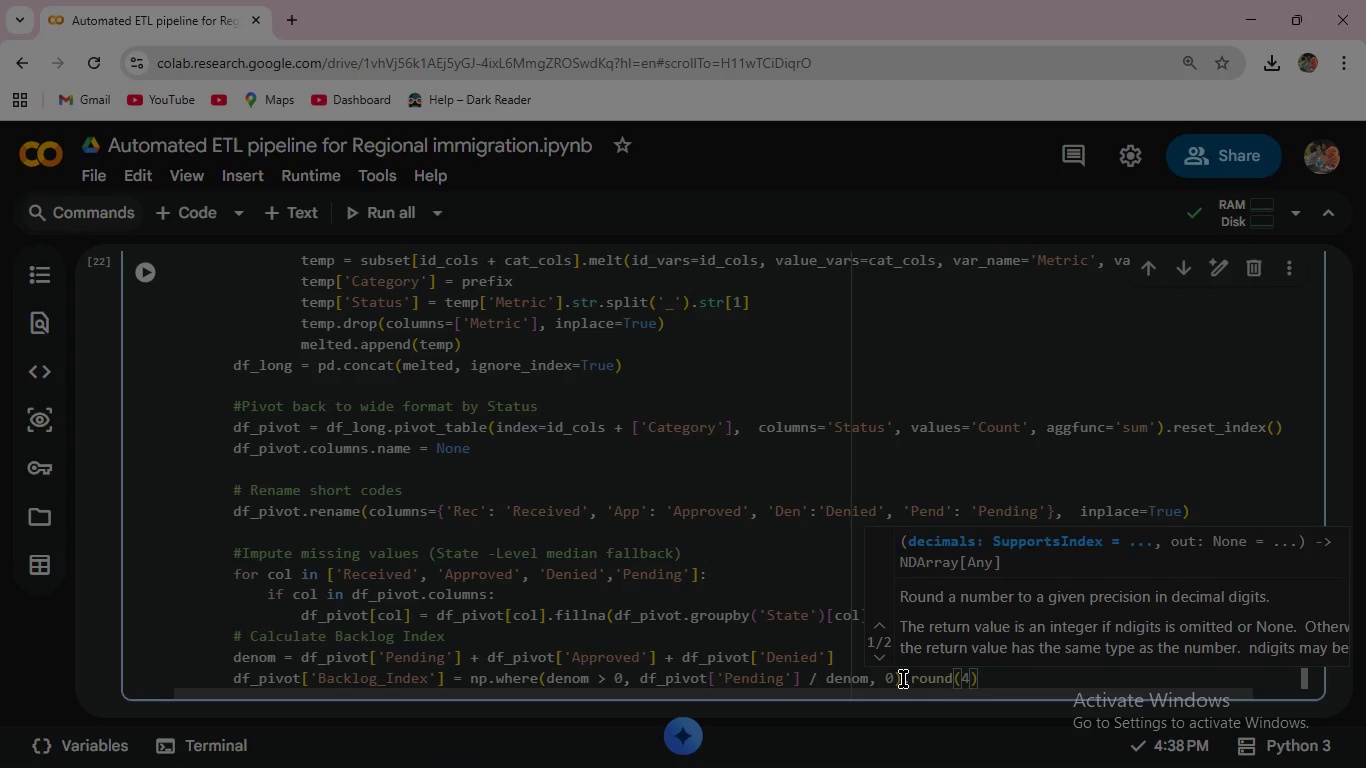 
left_click([263, 306])
 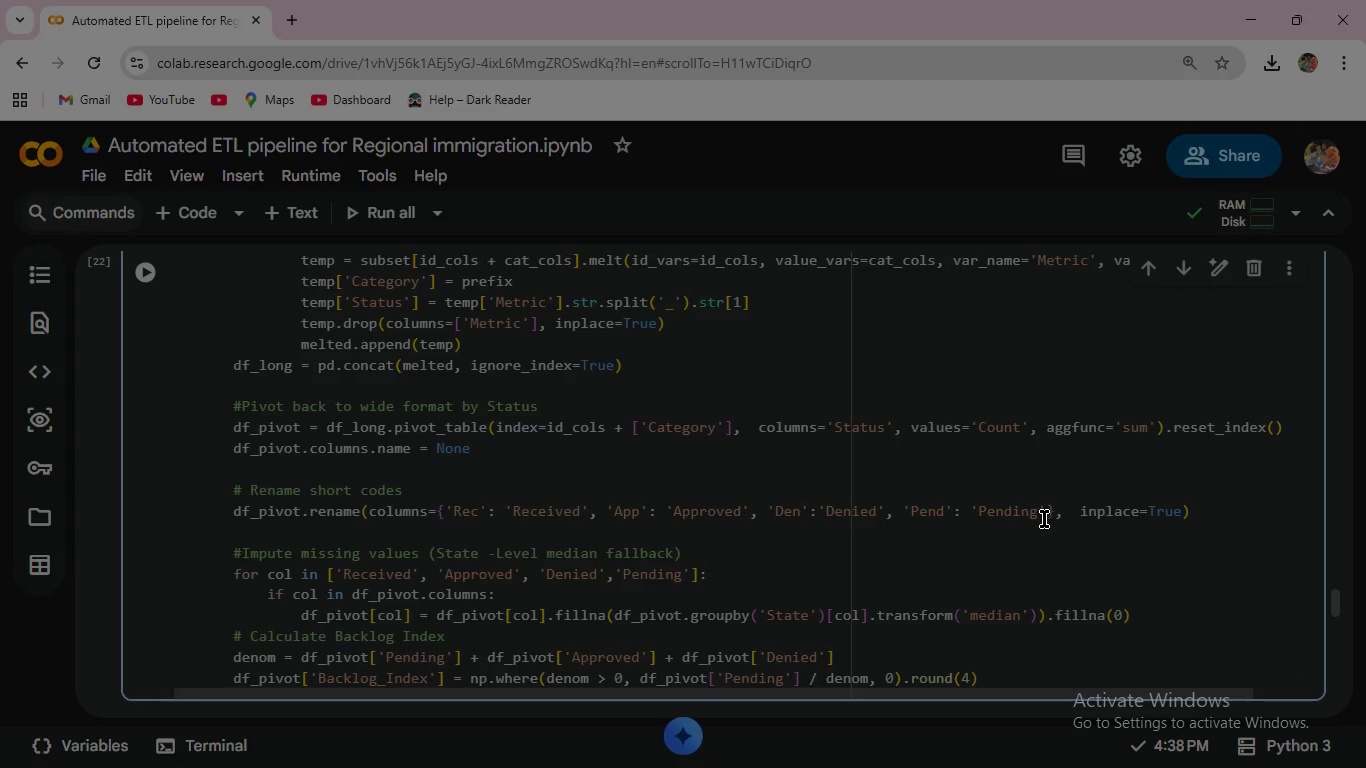 
scroll: coordinate [1043, 516], scroll_direction: down, amount: 1.0
 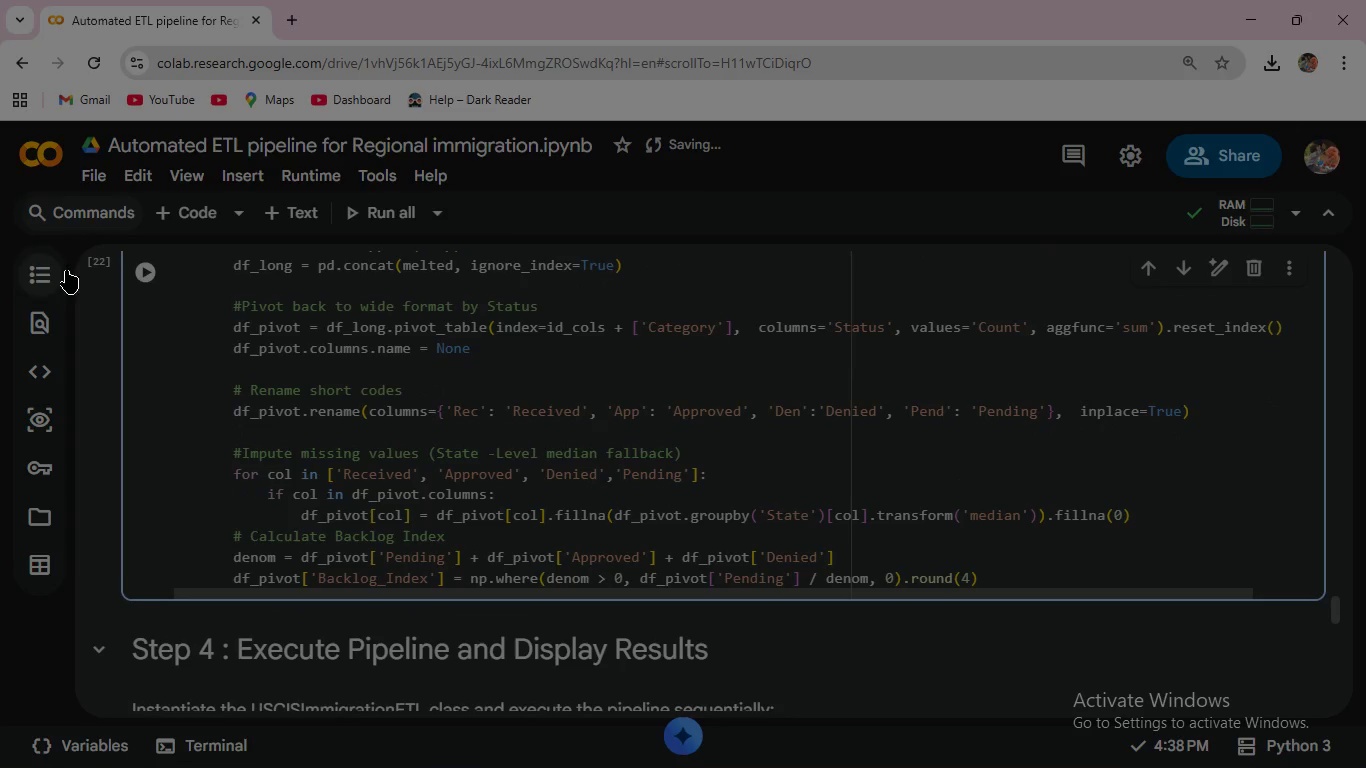 
left_click([147, 272])
 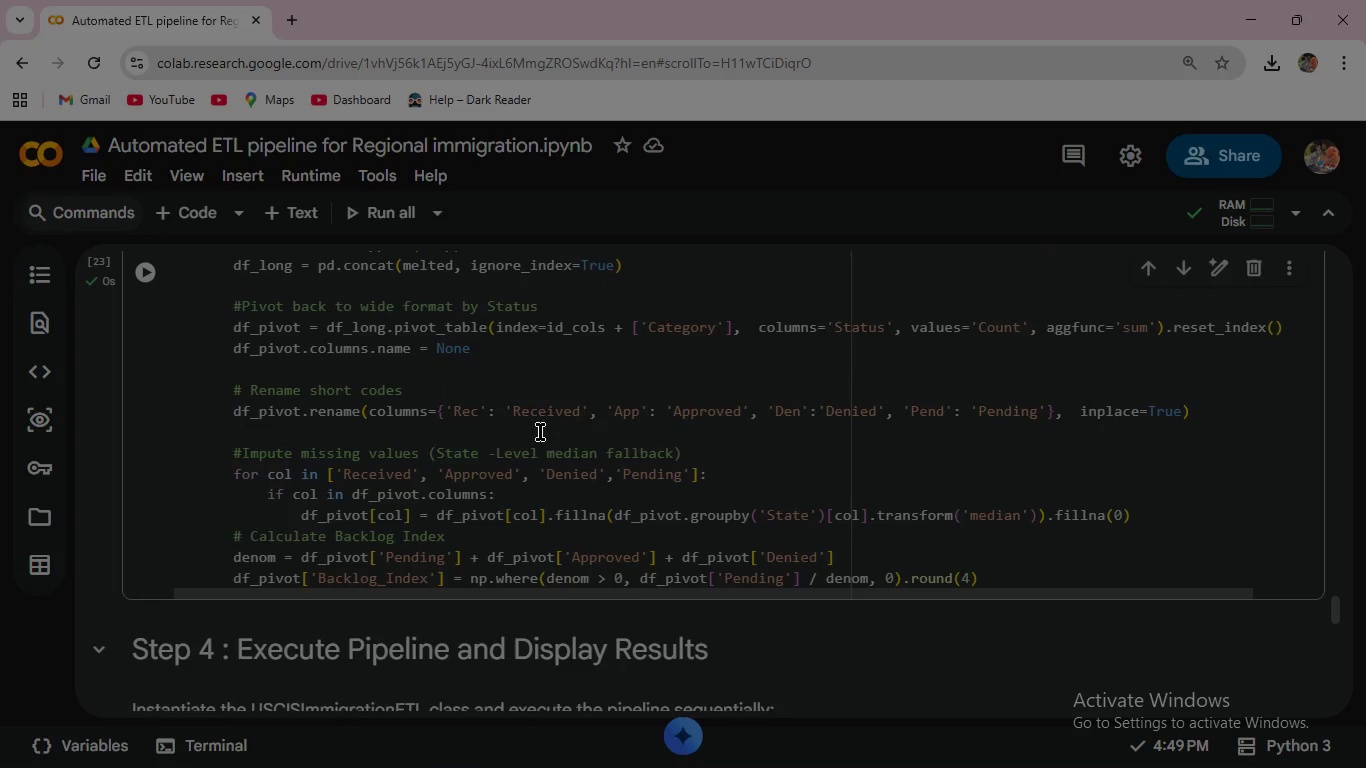 
scroll: coordinate [605, 473], scroll_direction: down, amount: 1.0
 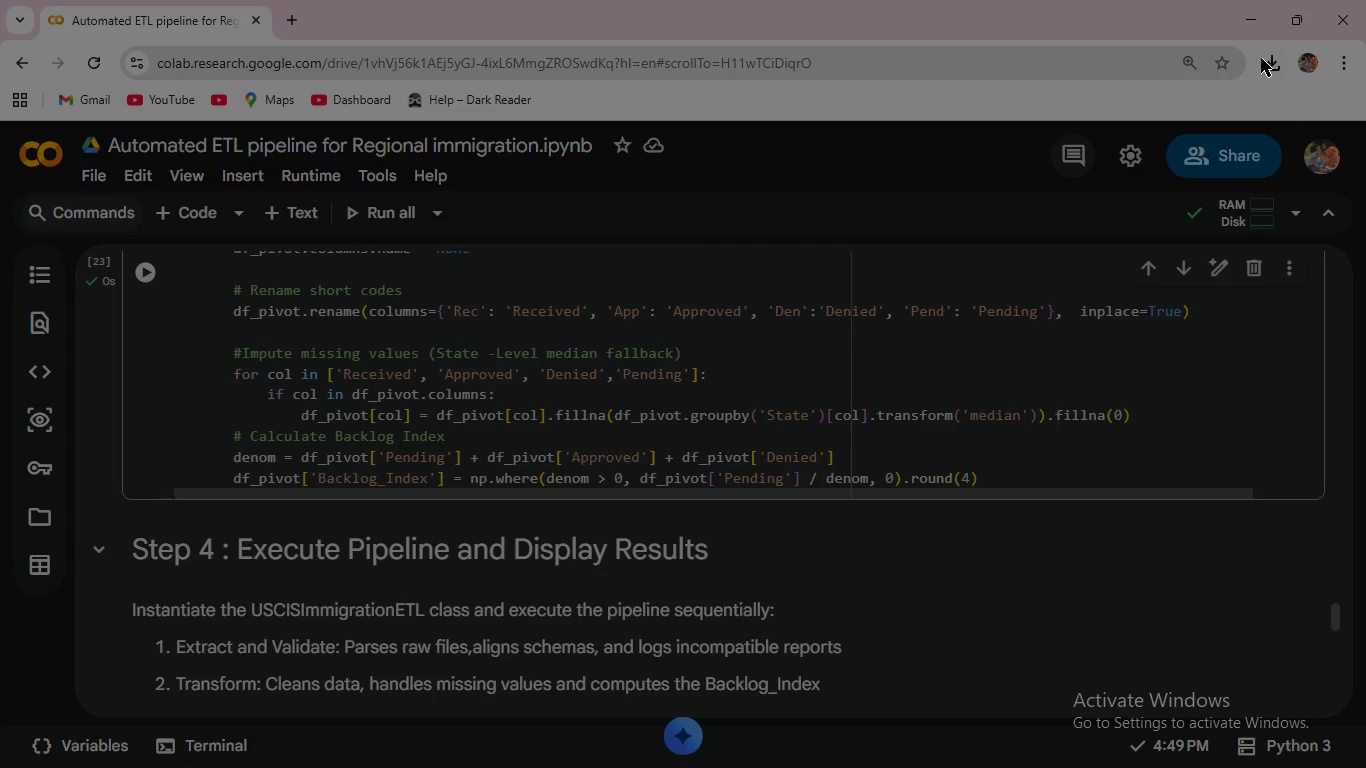 
left_click([1260, 16])